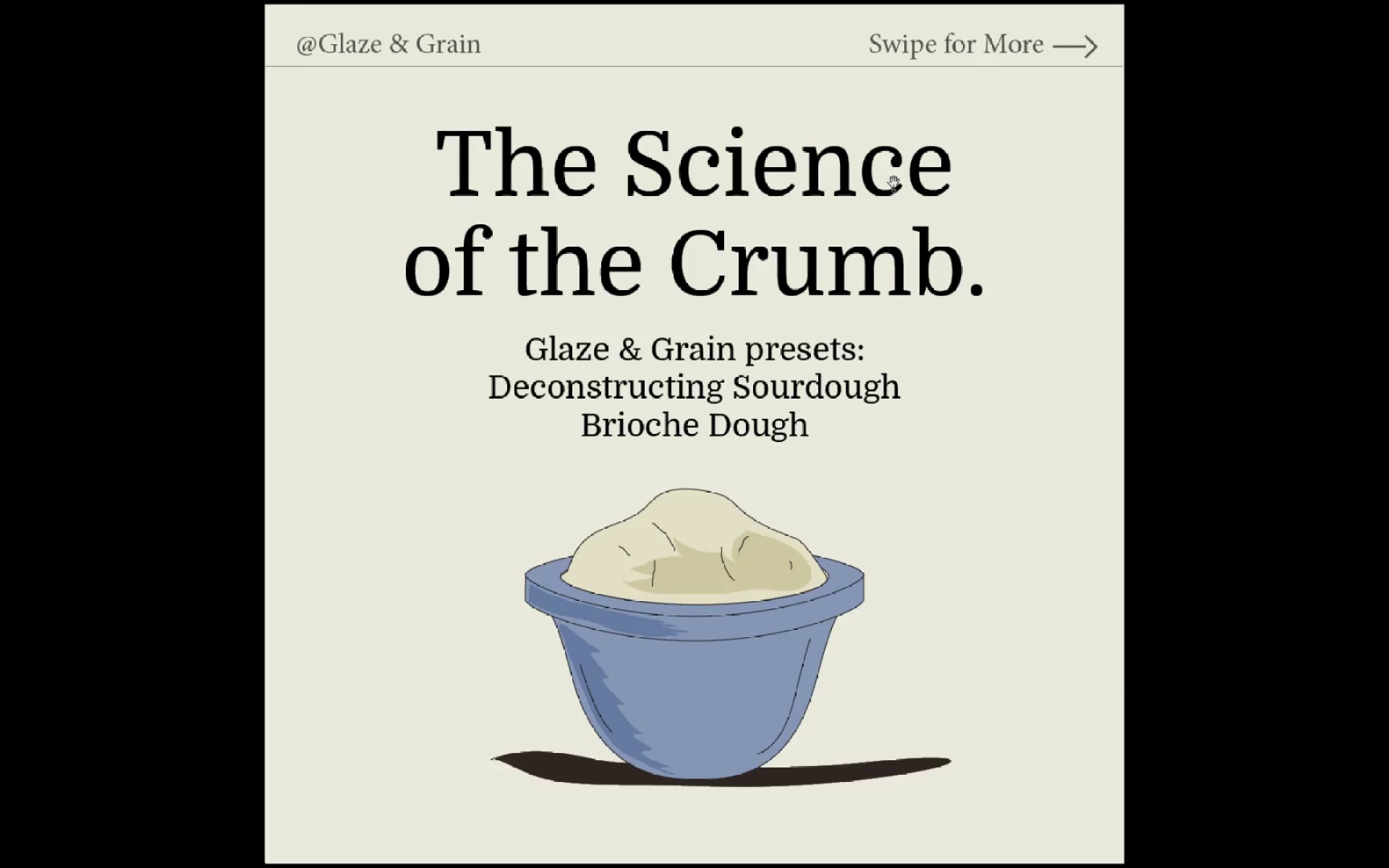 
key(ArrowRight)
 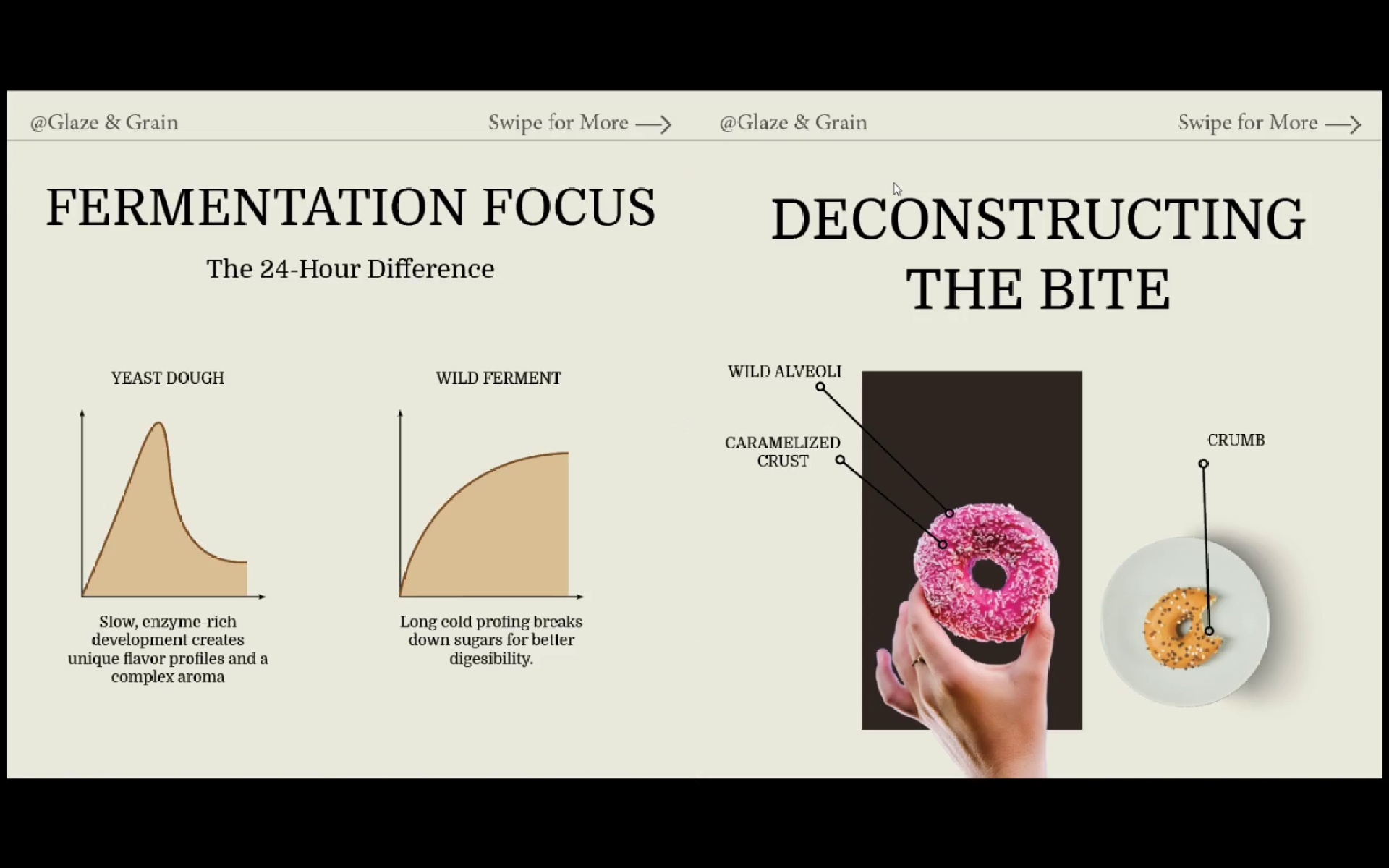 
key(ArrowRight)
 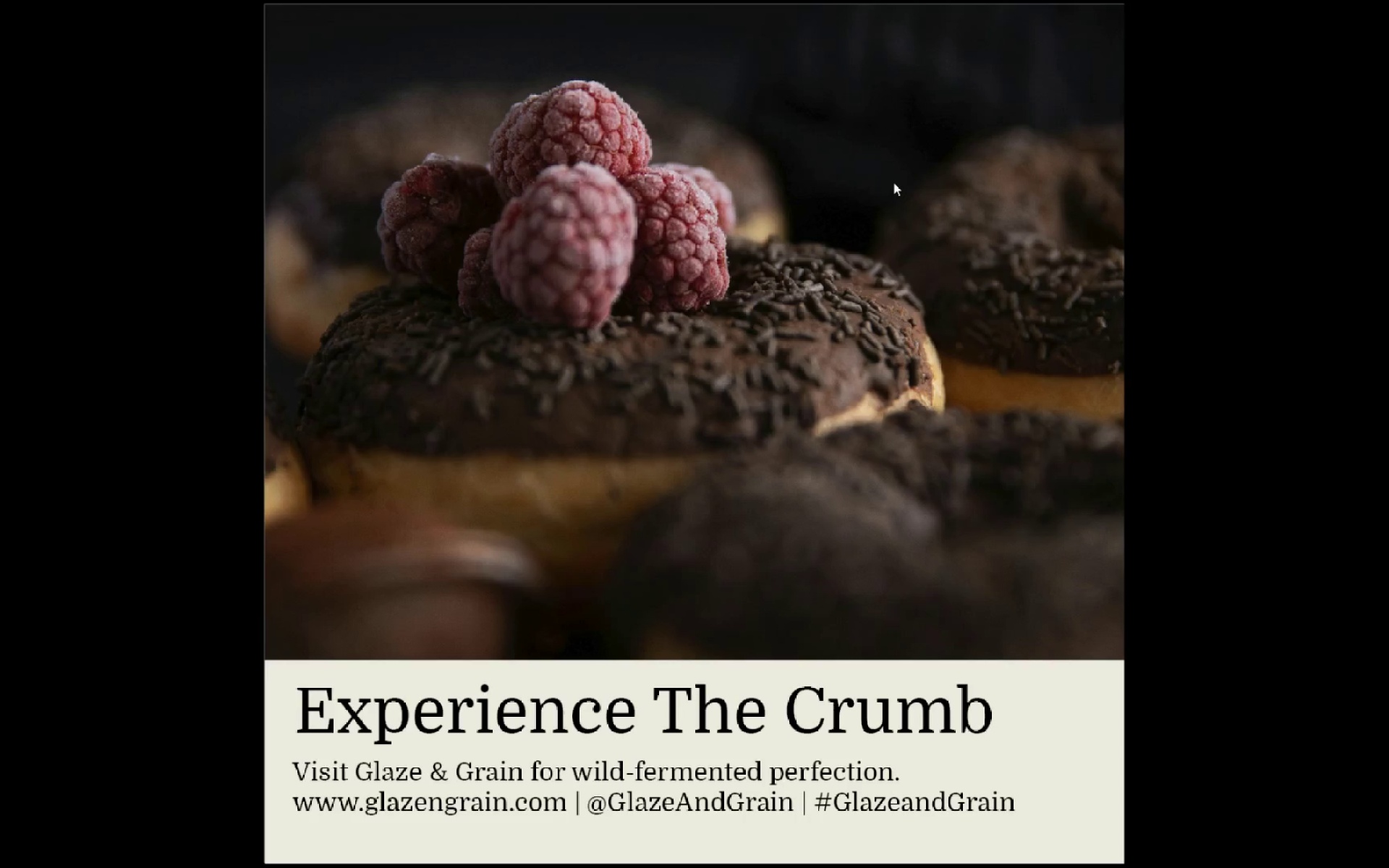 
key(ArrowLeft)
 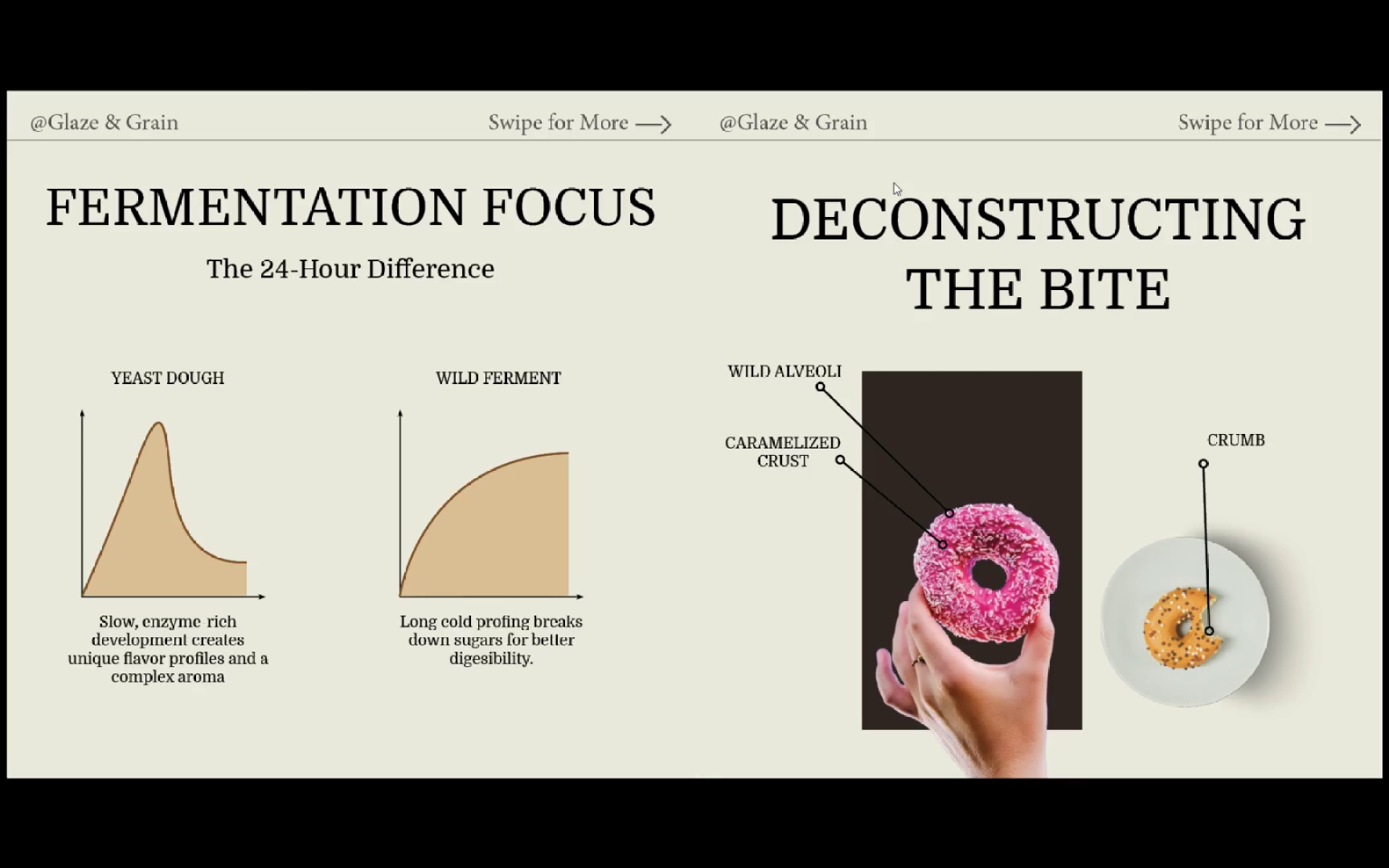 
key(ArrowLeft)
 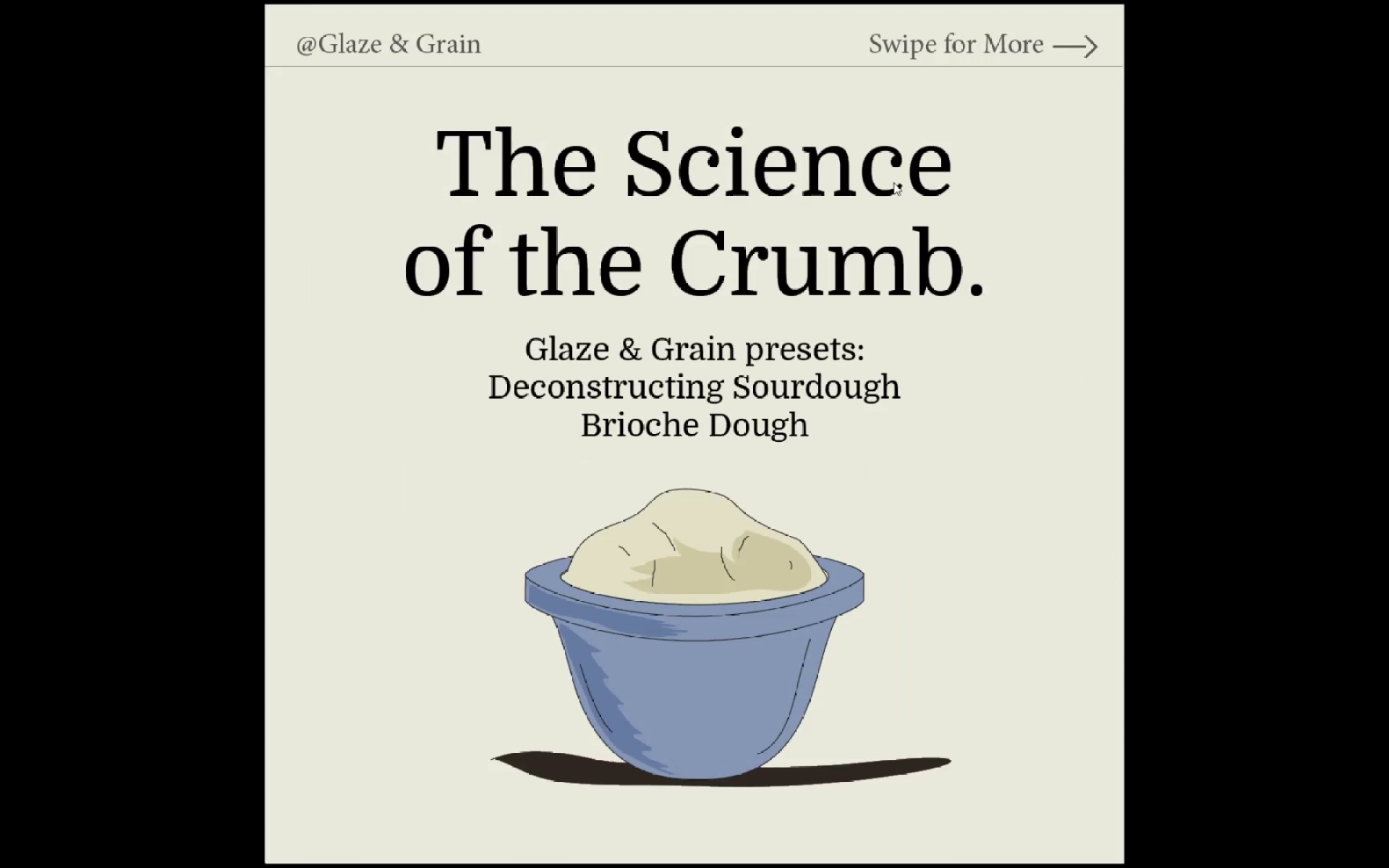 
key(Escape)
 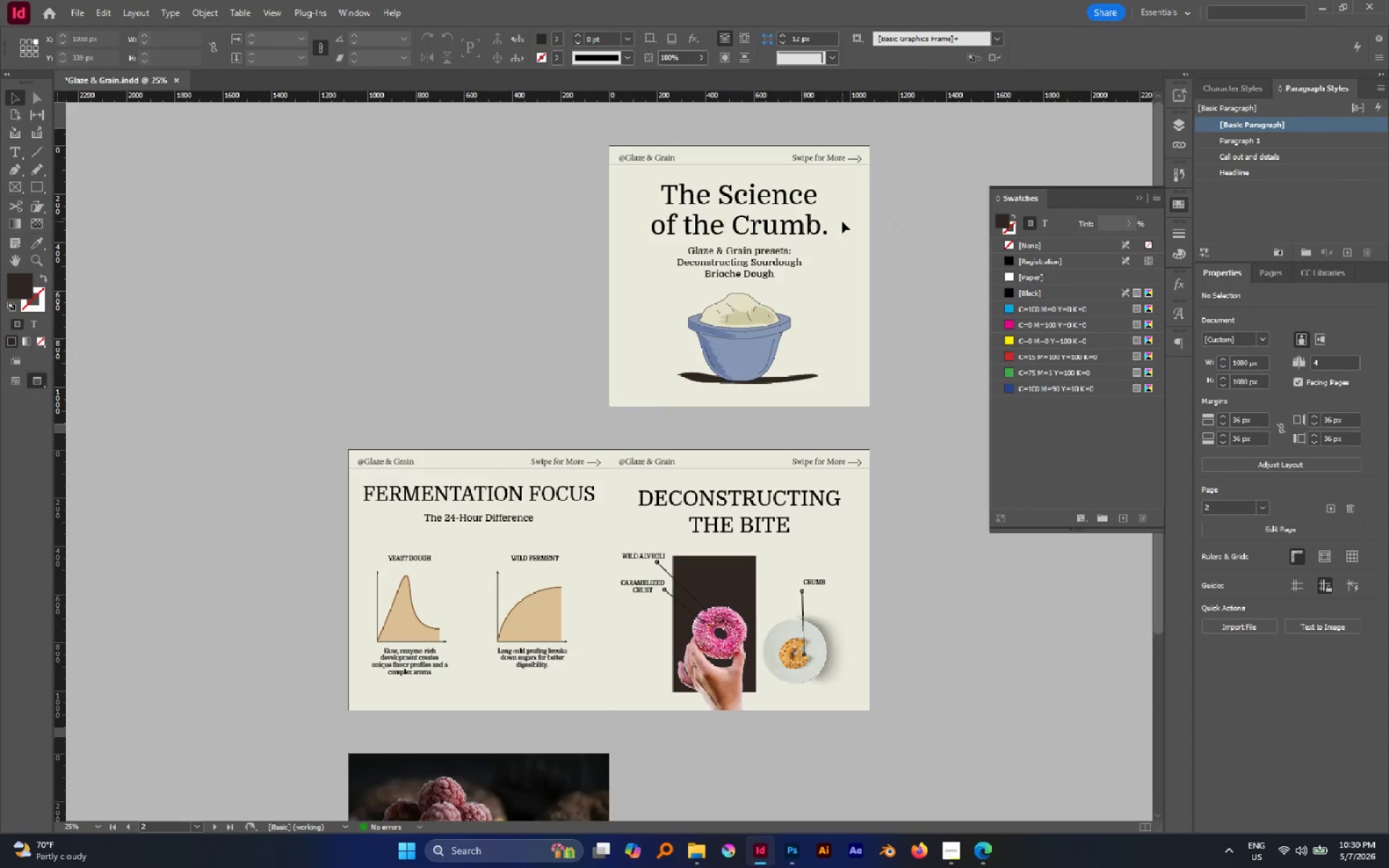 
scroll: coordinate [842, 221], scroll_direction: down, amount: 1.0
 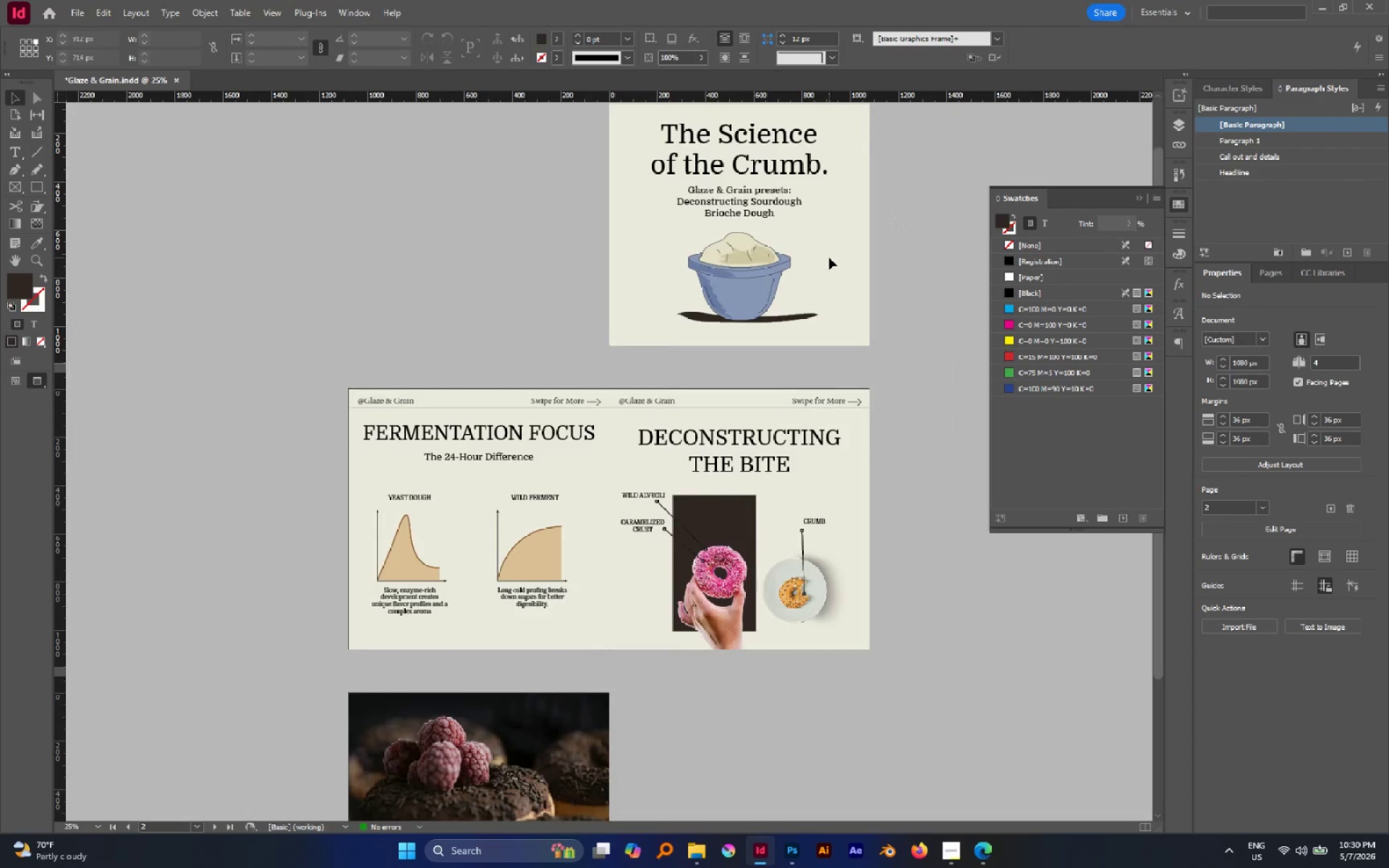 
type(BBN)
 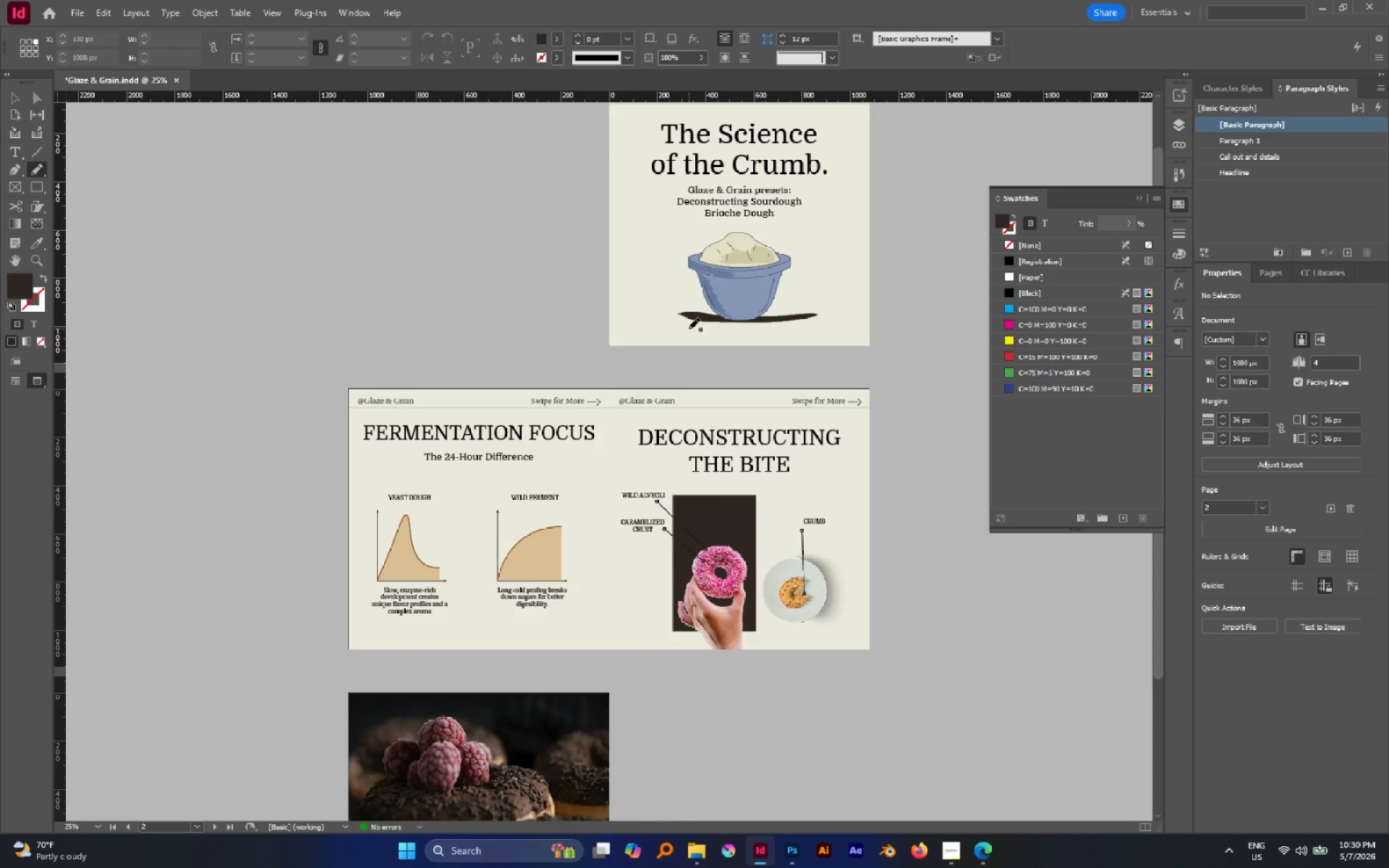 
hold_key(key=AltLeft, duration=0.94)
scroll: coordinate [680, 319], scroll_direction: up, amount: 2.0
 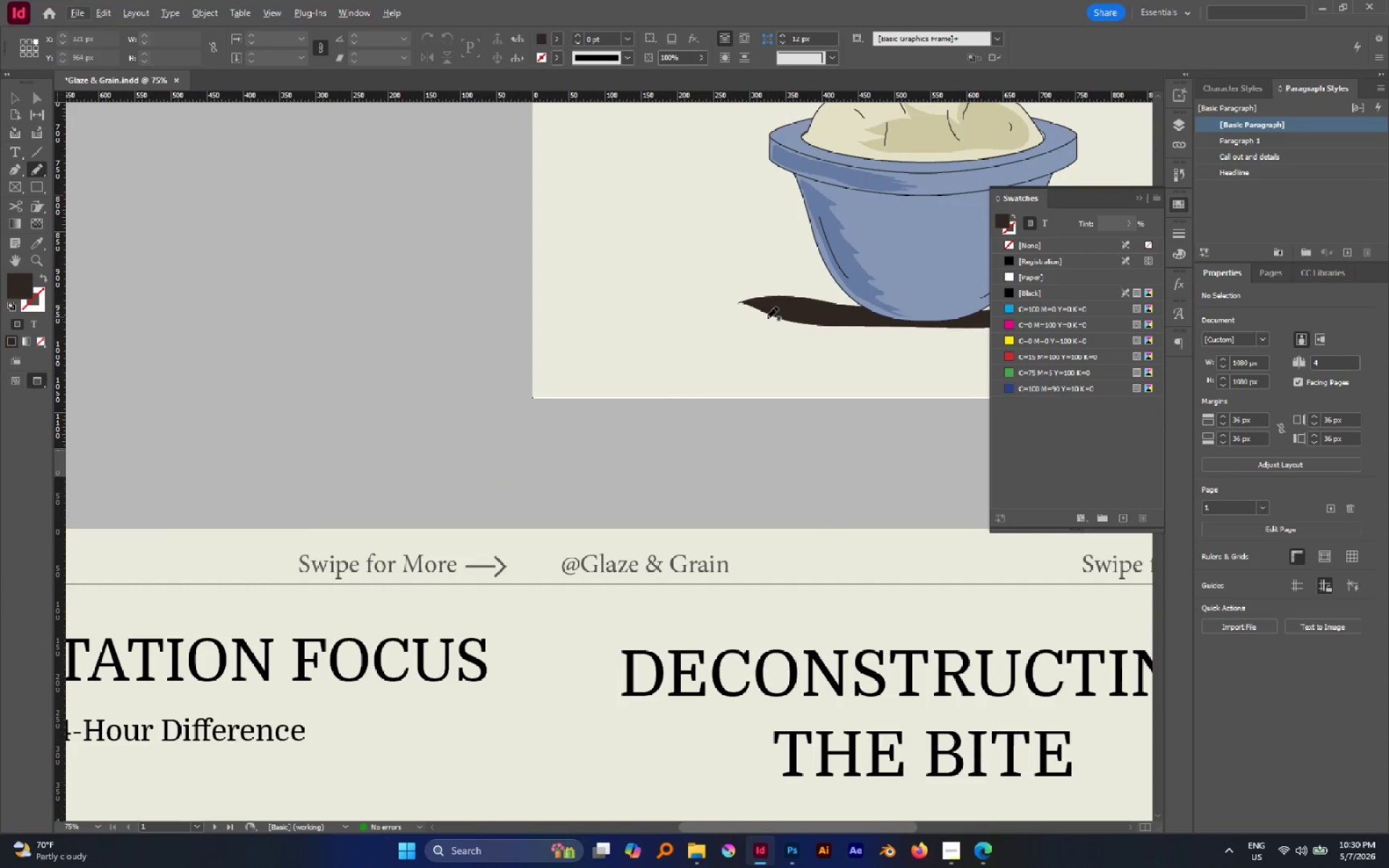 
left_click_drag(start_coordinate=[767, 318], to_coordinate=[763, 318])
 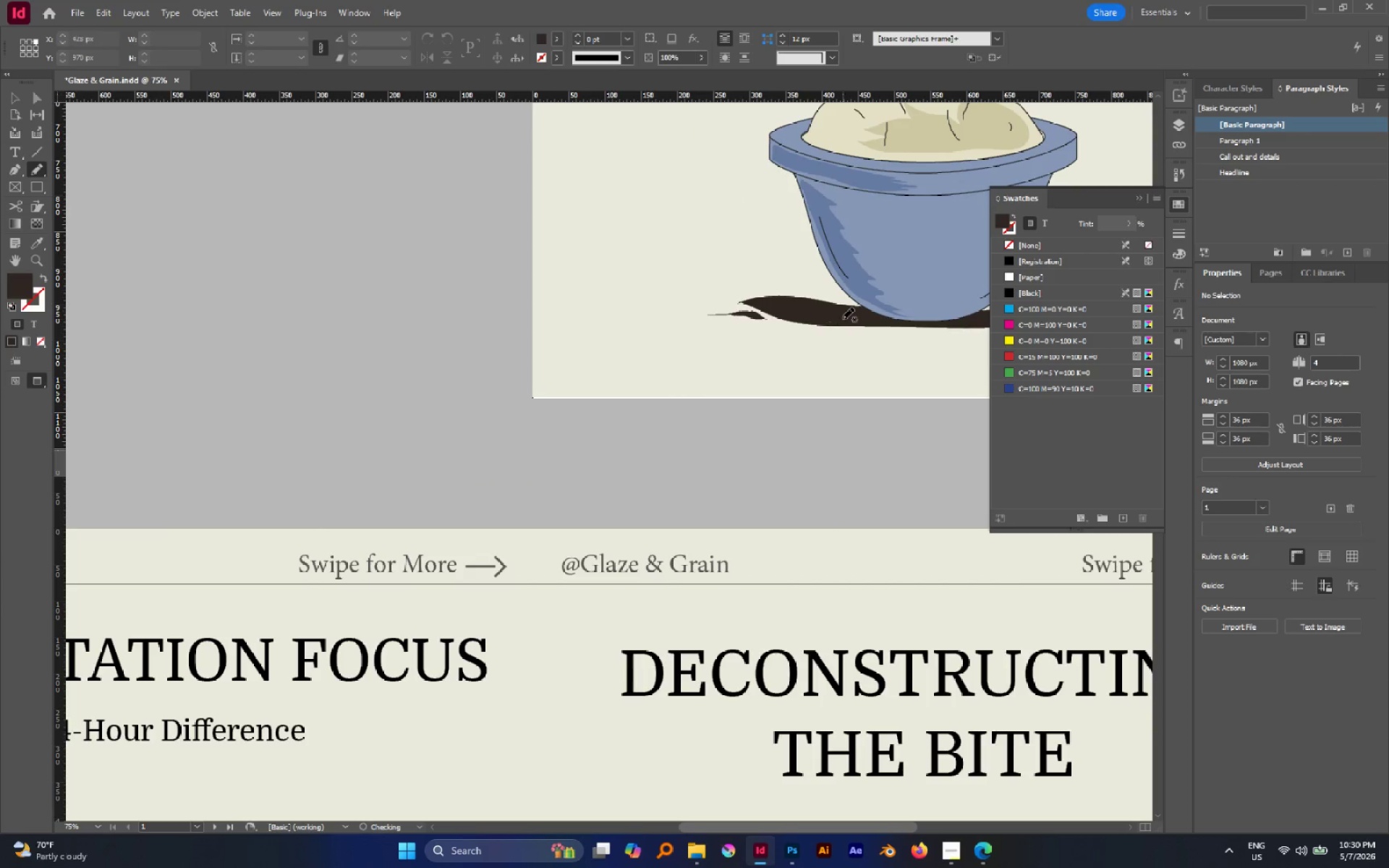 
hold_key(key=Space, duration=0.58)
 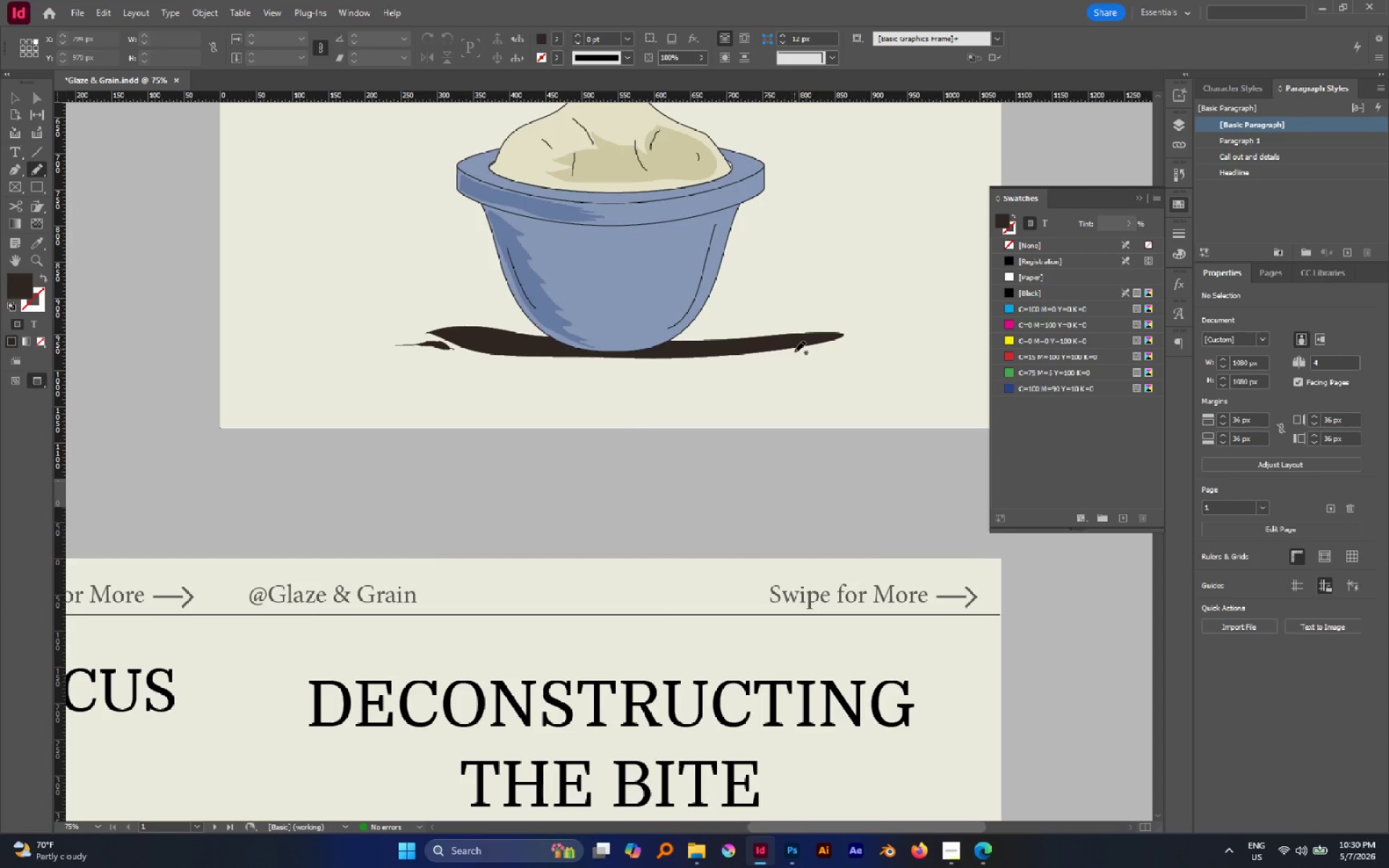 
left_click_drag(start_coordinate=[828, 320], to_coordinate=[517, 350])
 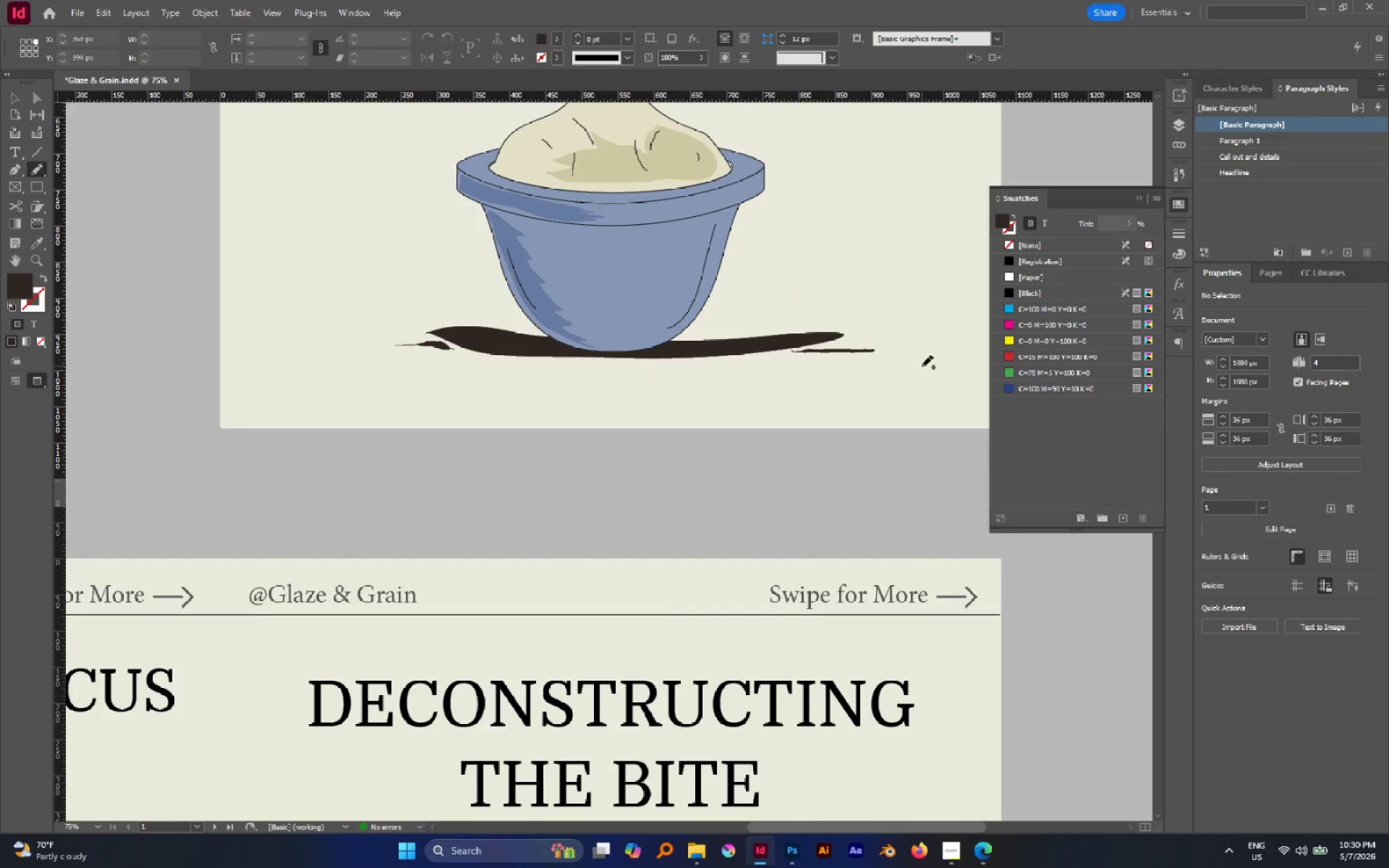 
key(Shift+W)
 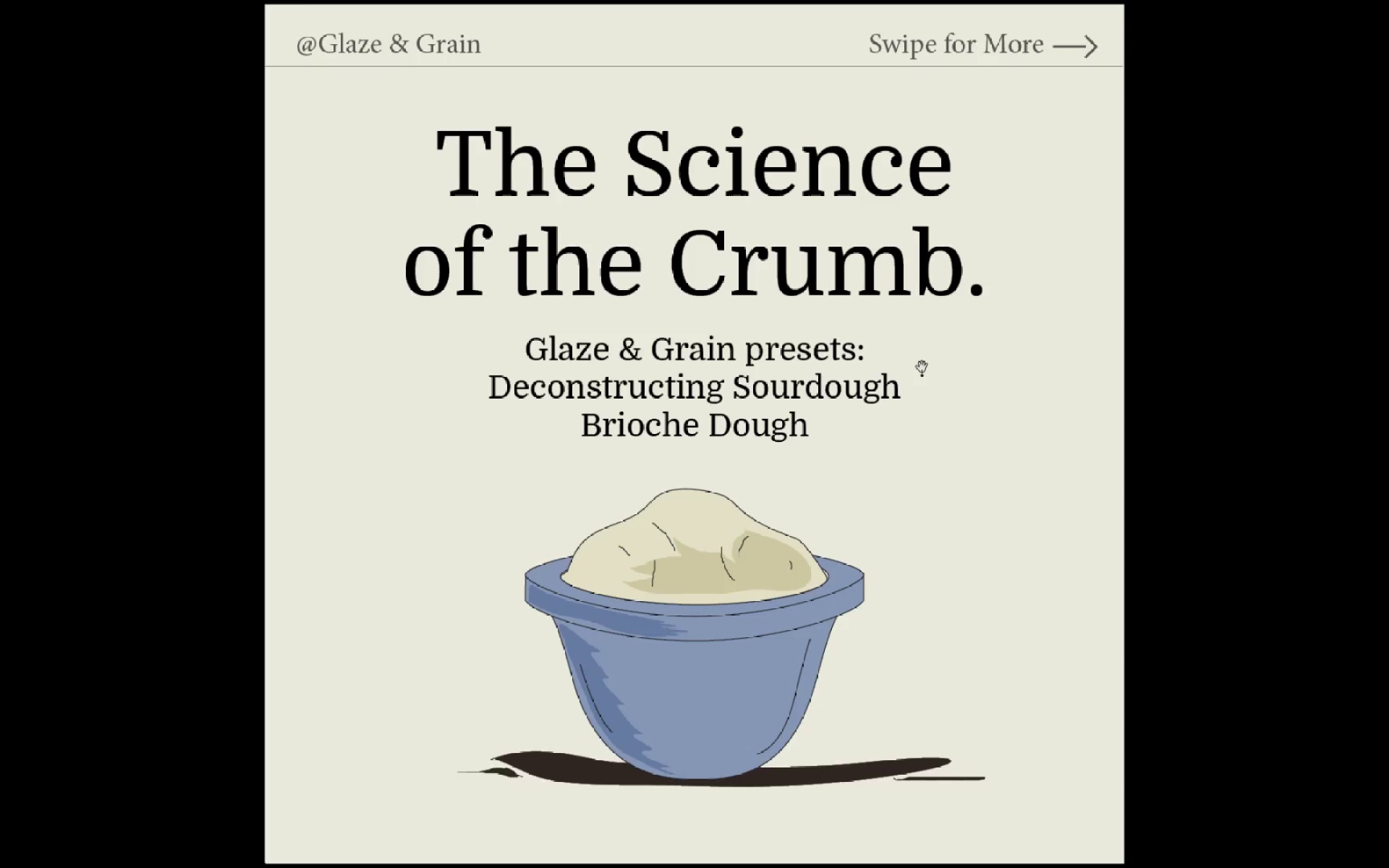 
key(Escape)
 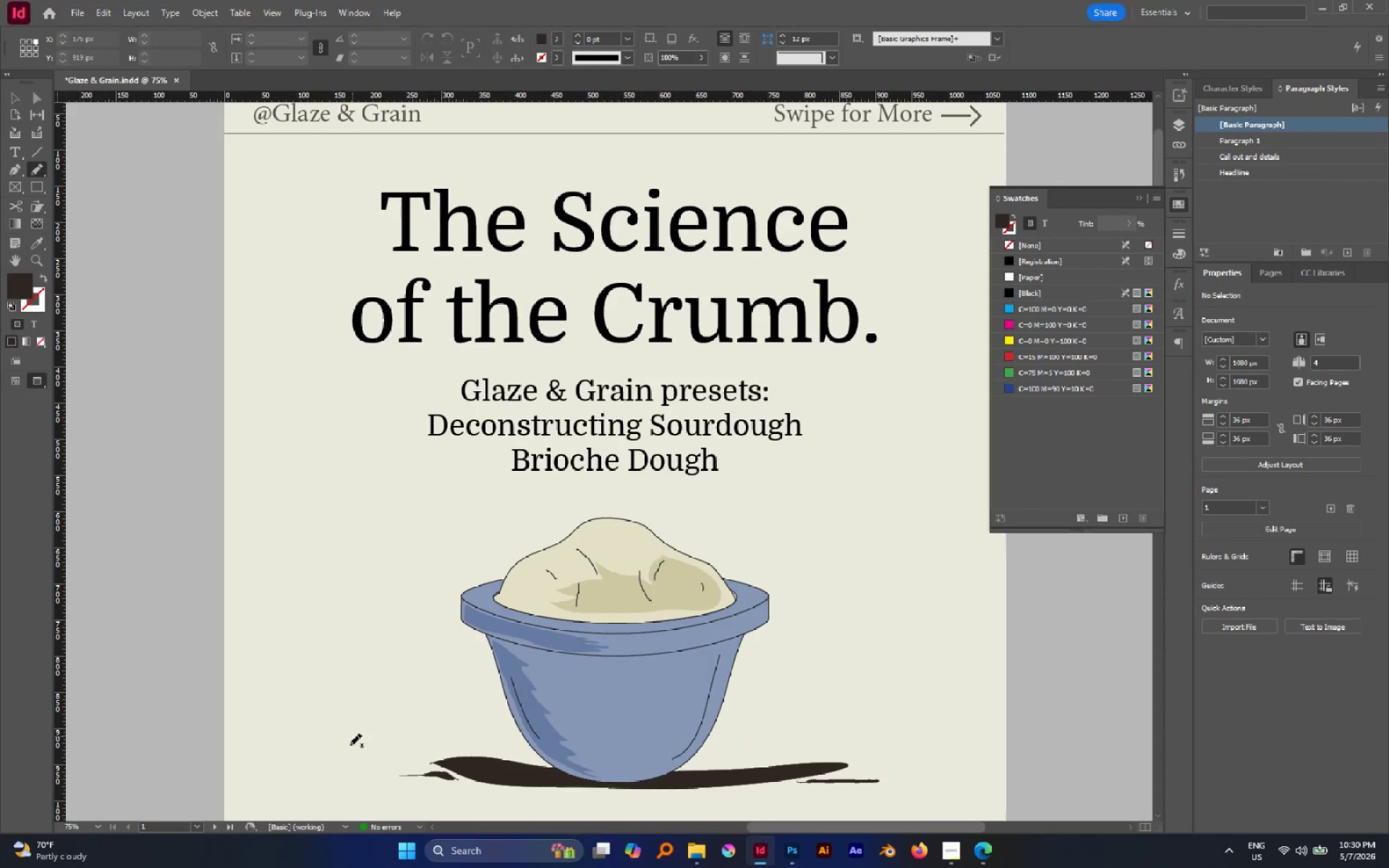 
scroll: coordinate [346, 753], scroll_direction: down, amount: 3.0
 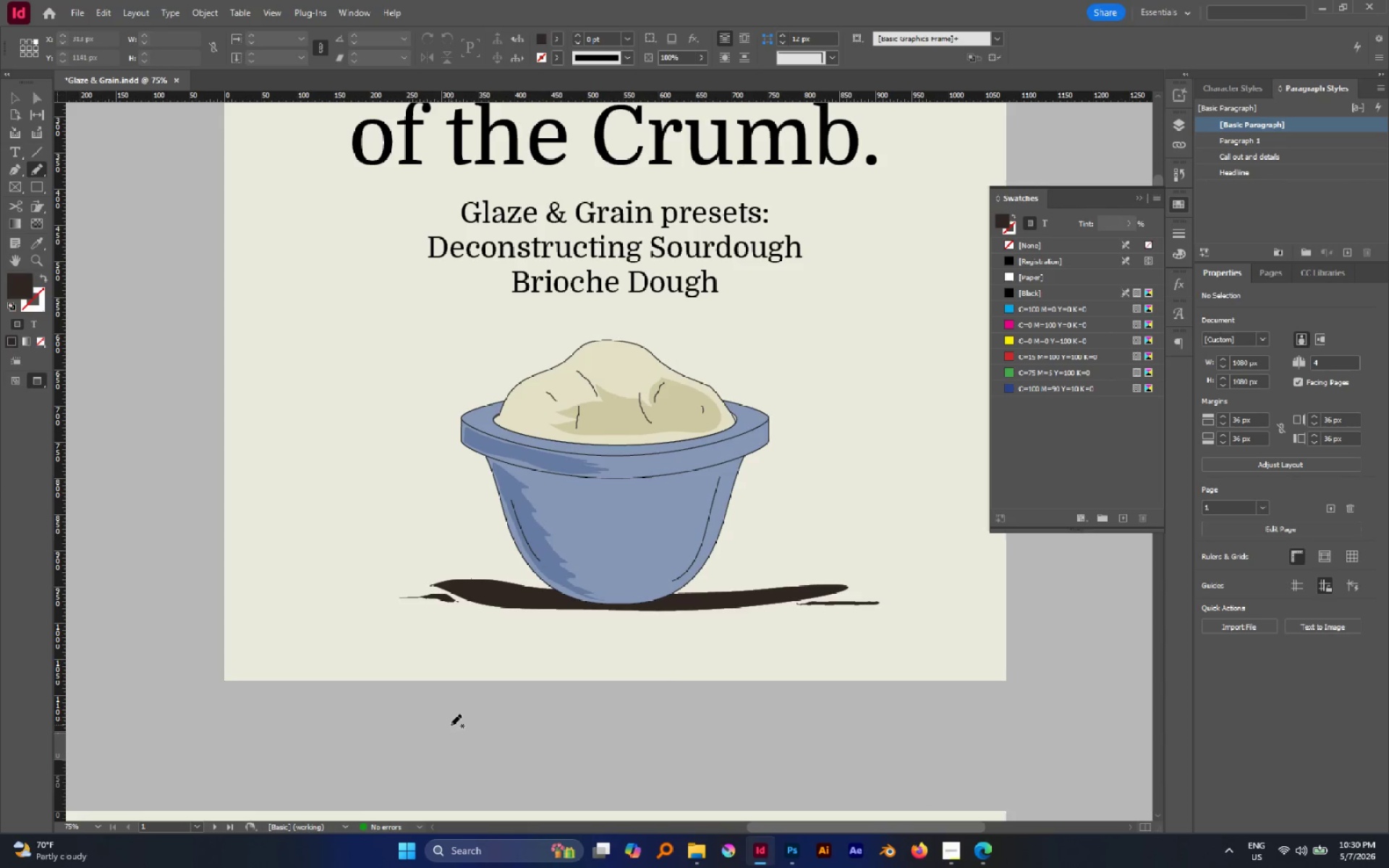 
key(V)
 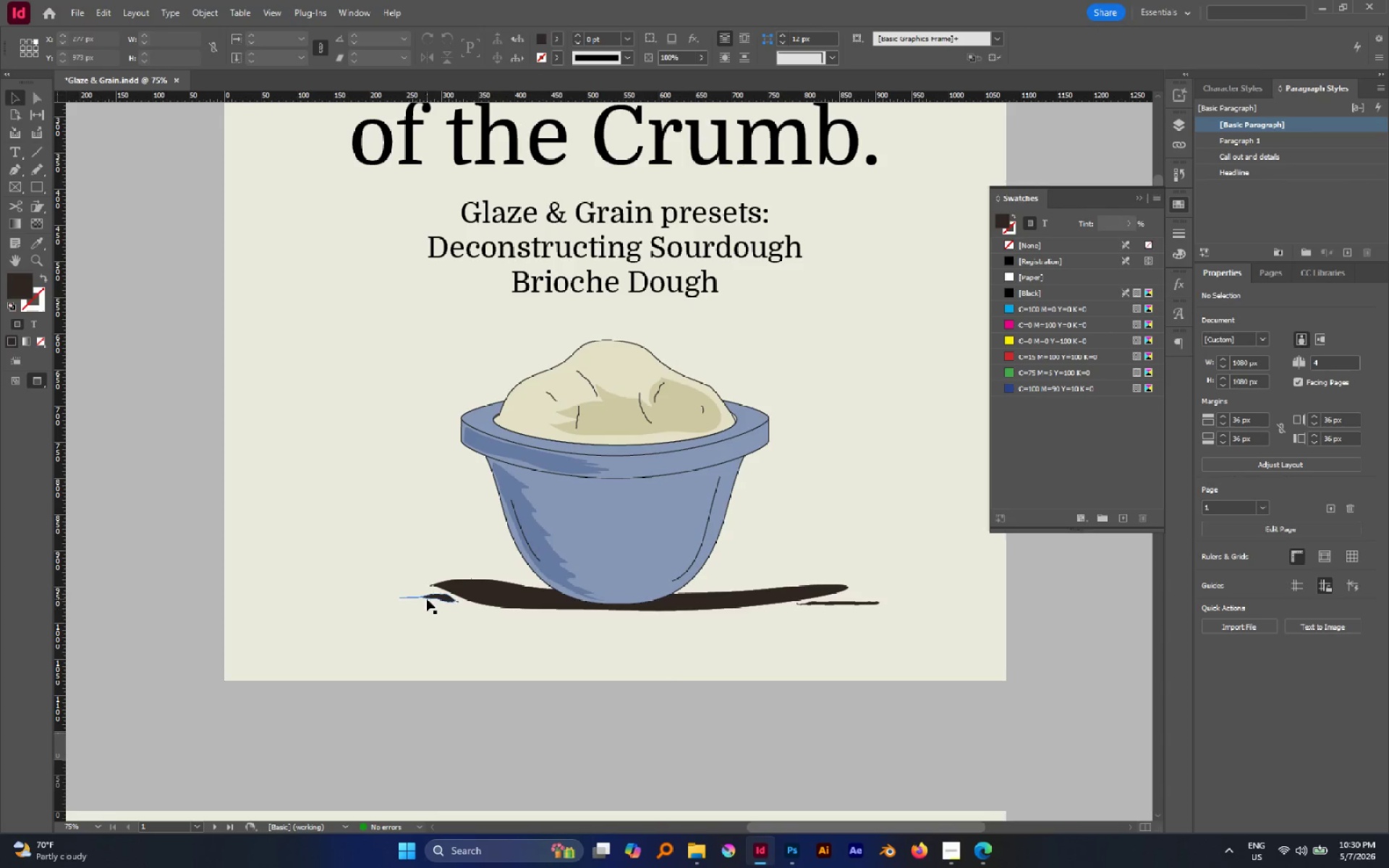 
left_click([428, 599])
 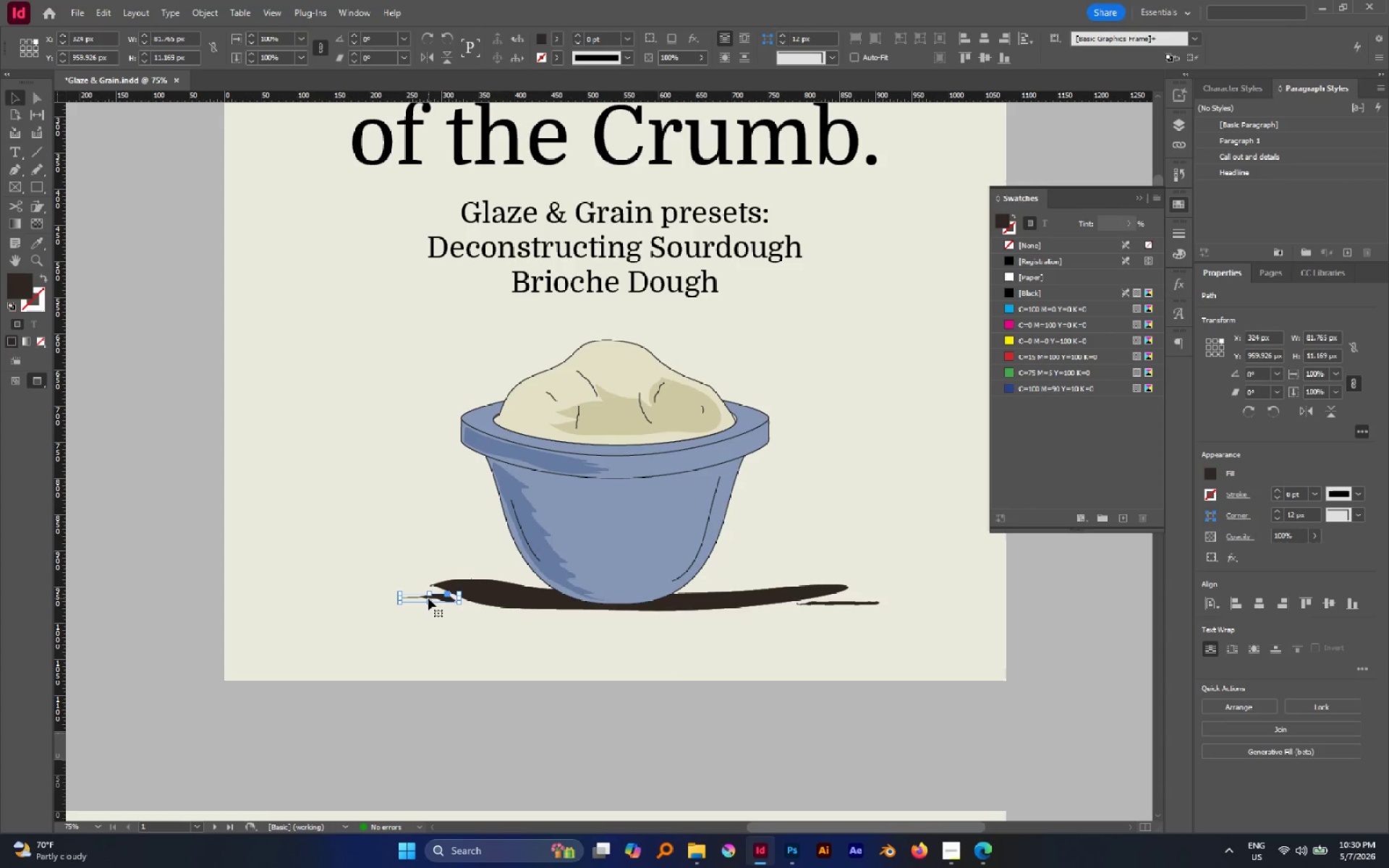 
key(Delete)
 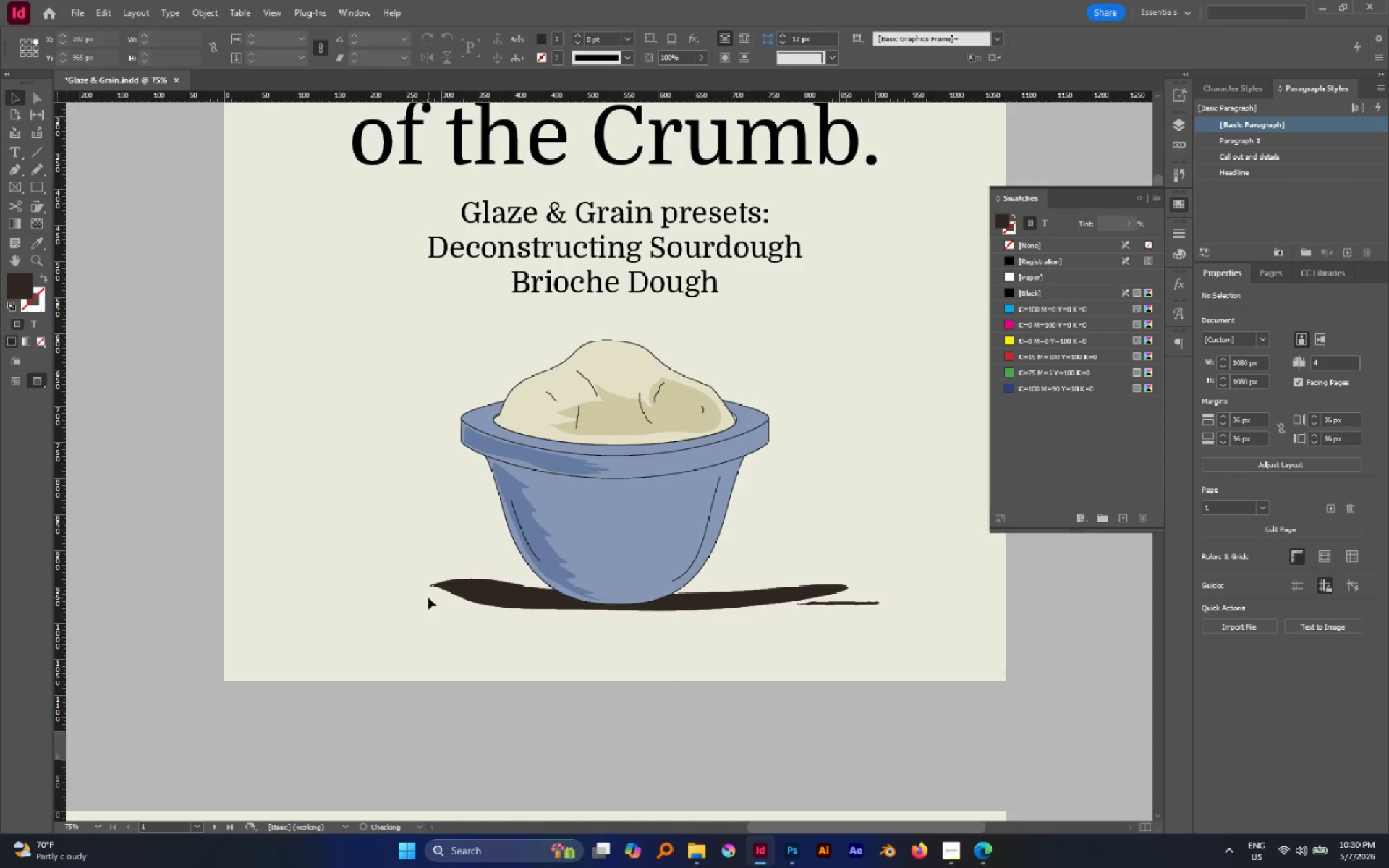 
key(N)
 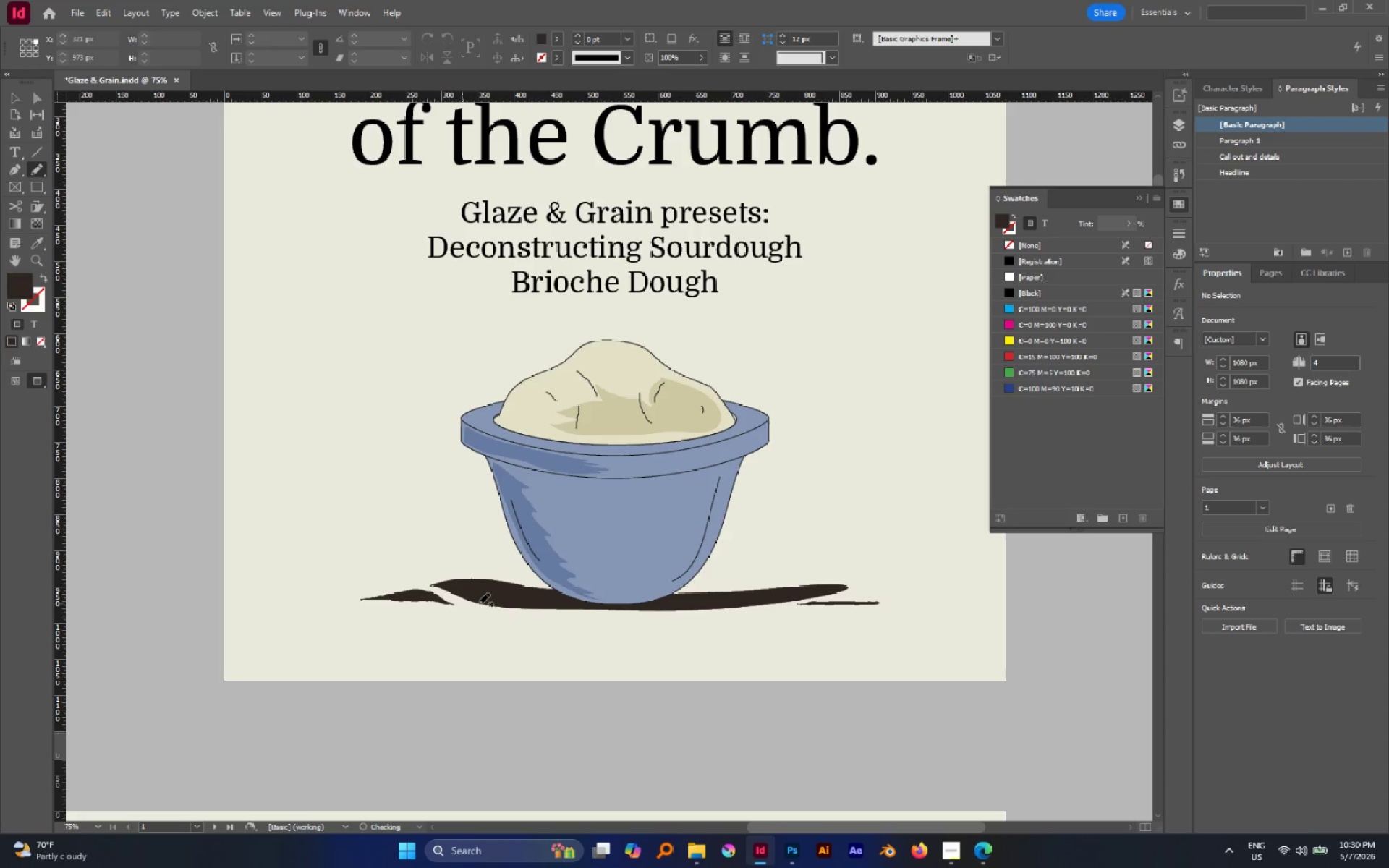 
wait(5.64)
 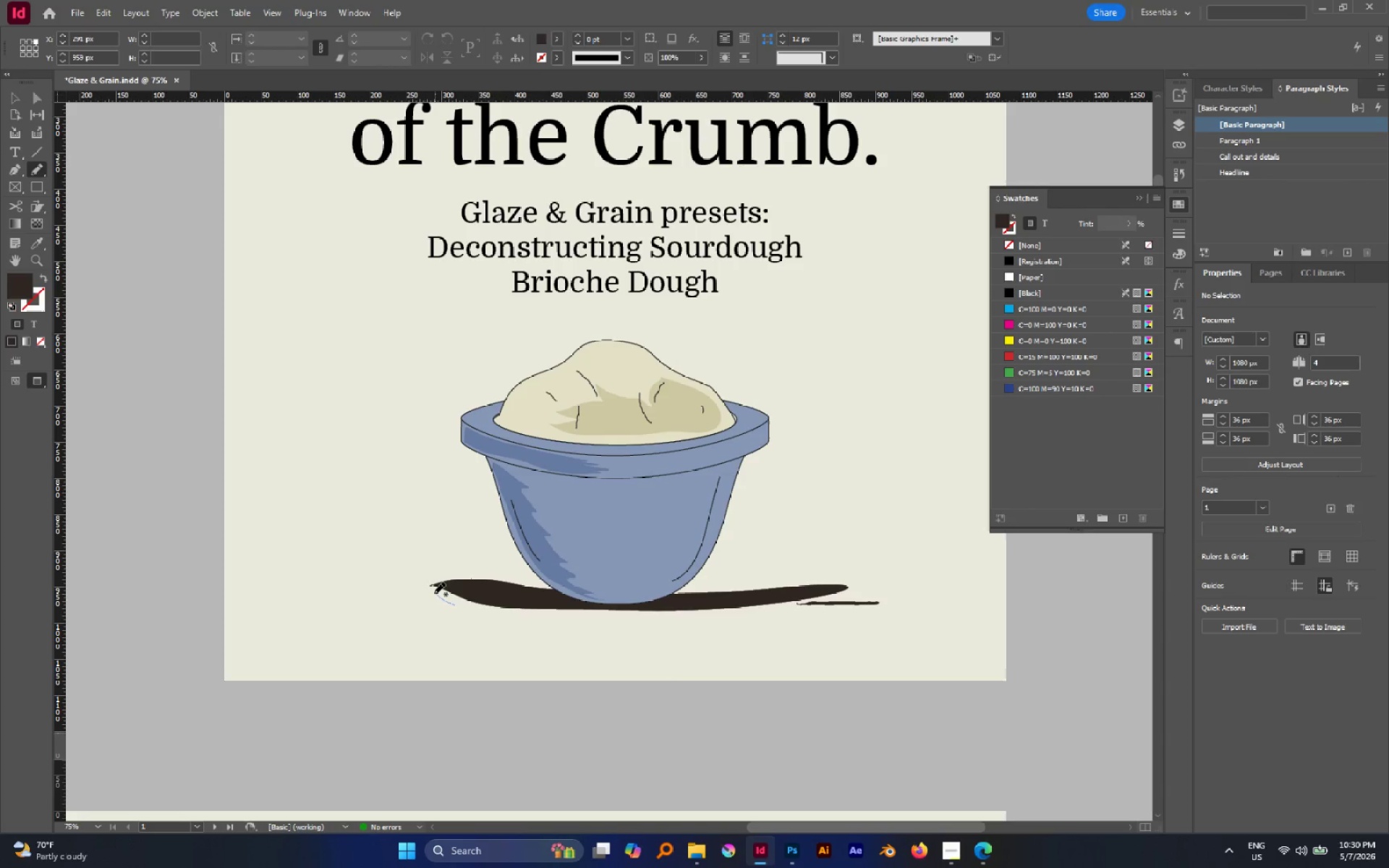 
key(V)
 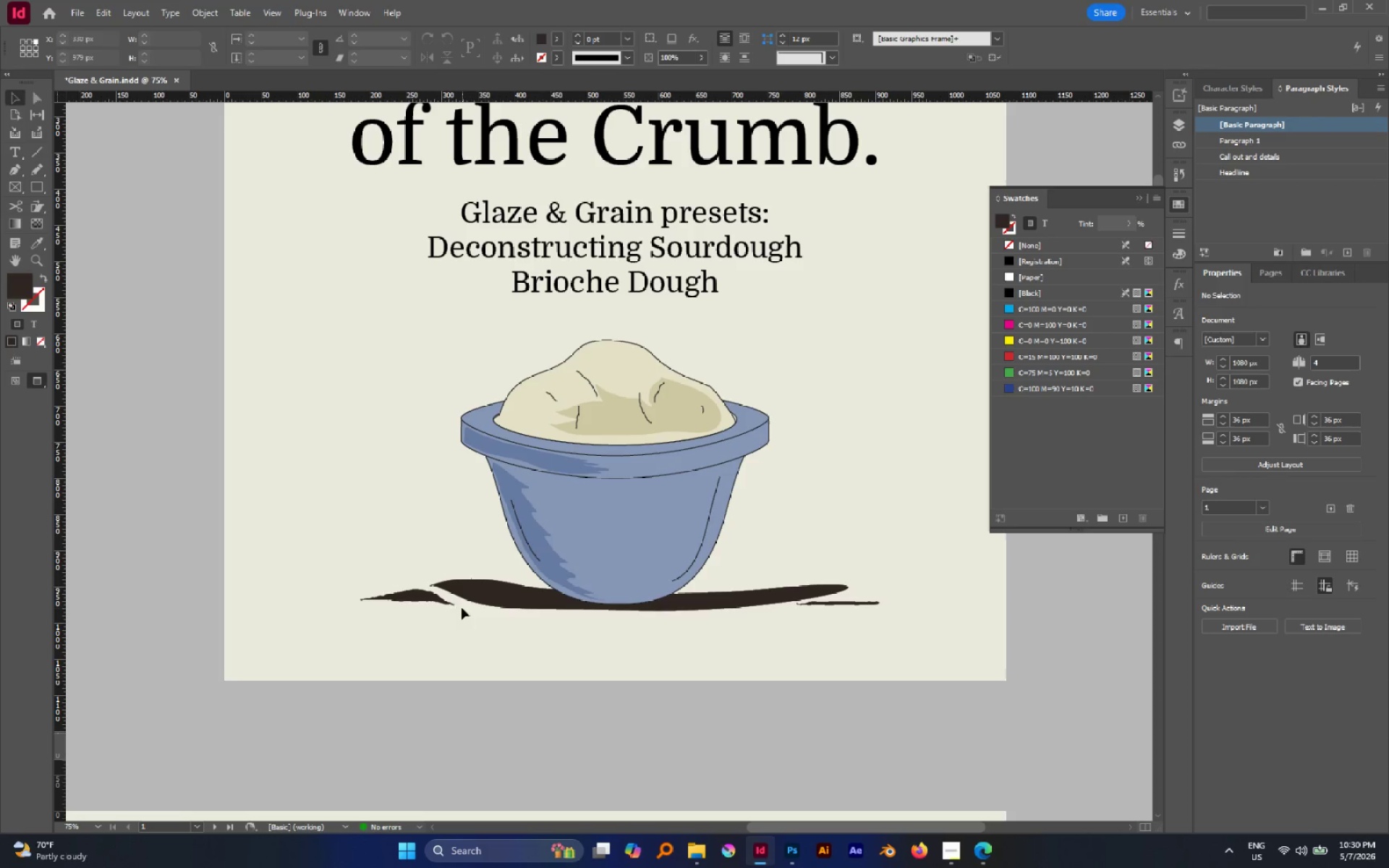 
key(A)
 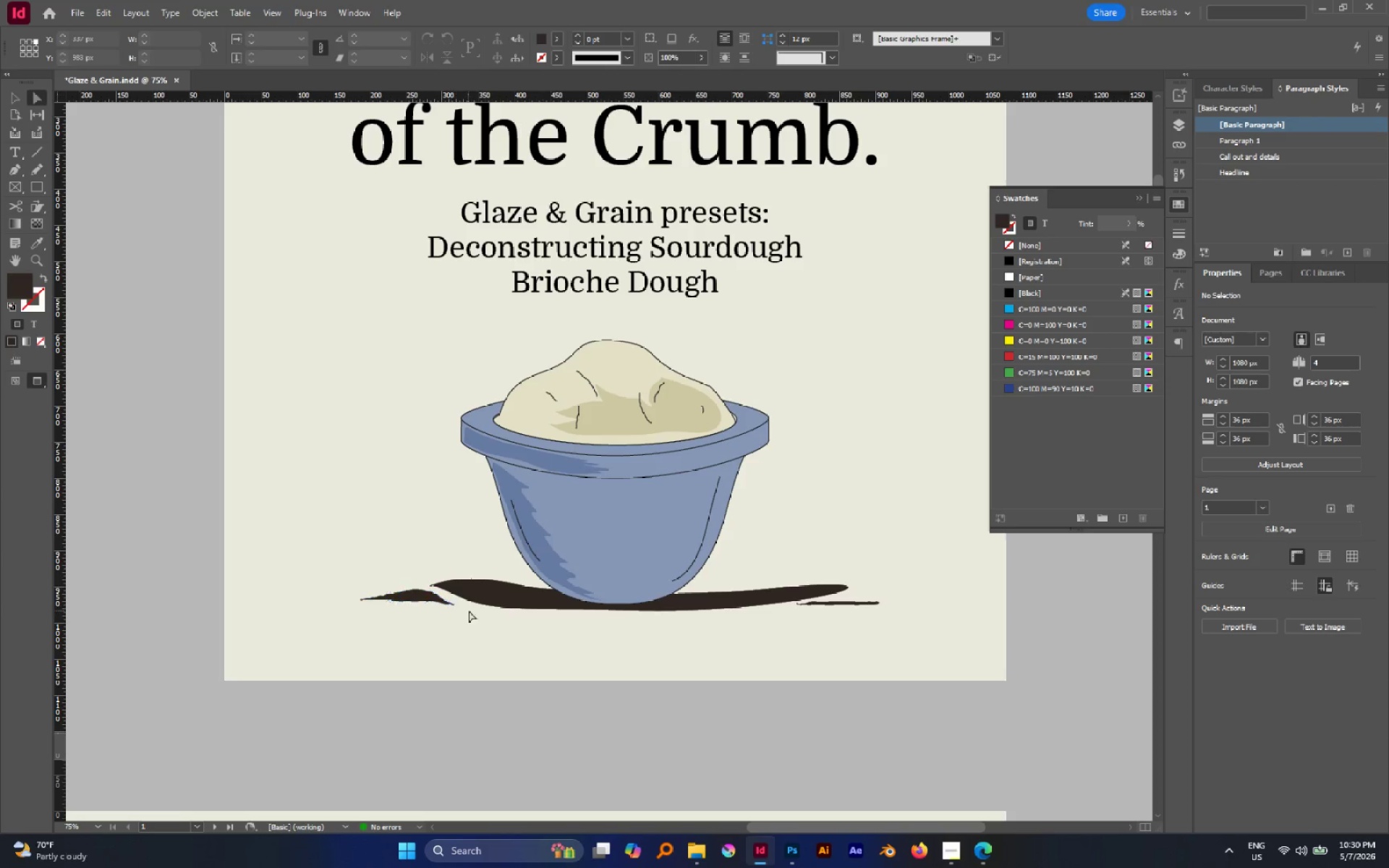 
left_click([469, 610])
 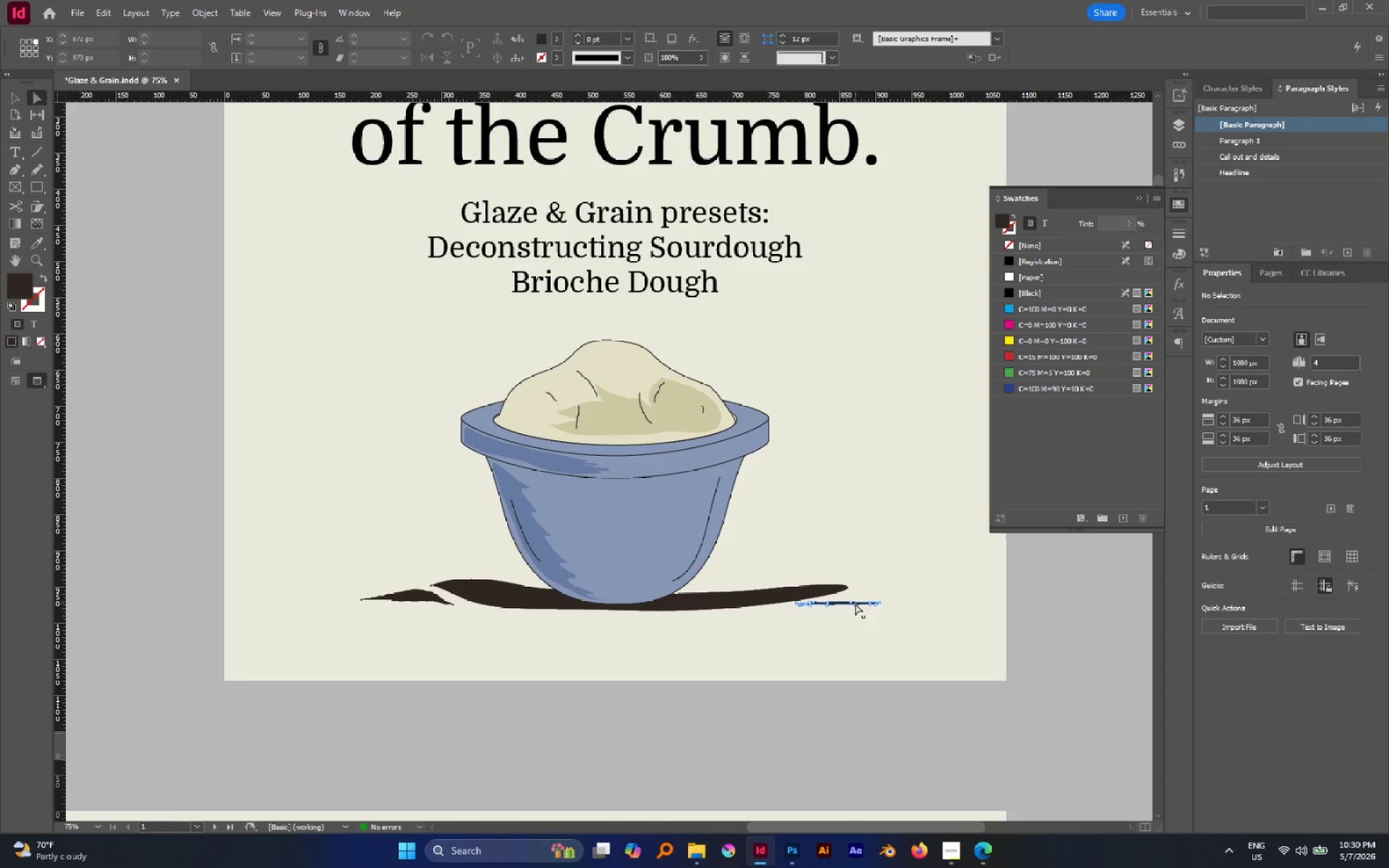 
left_click([855, 603])
 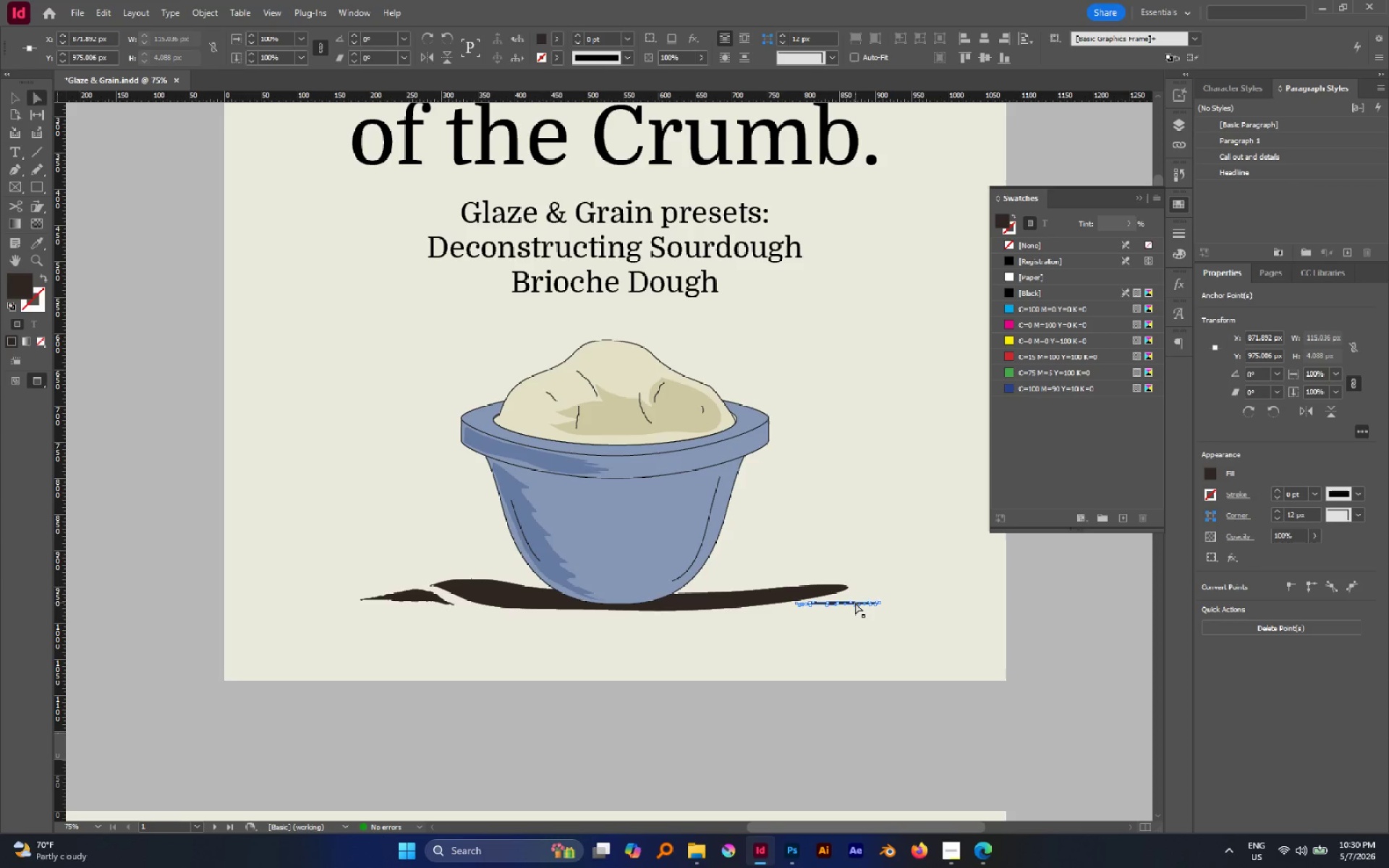 
key(Delete)
 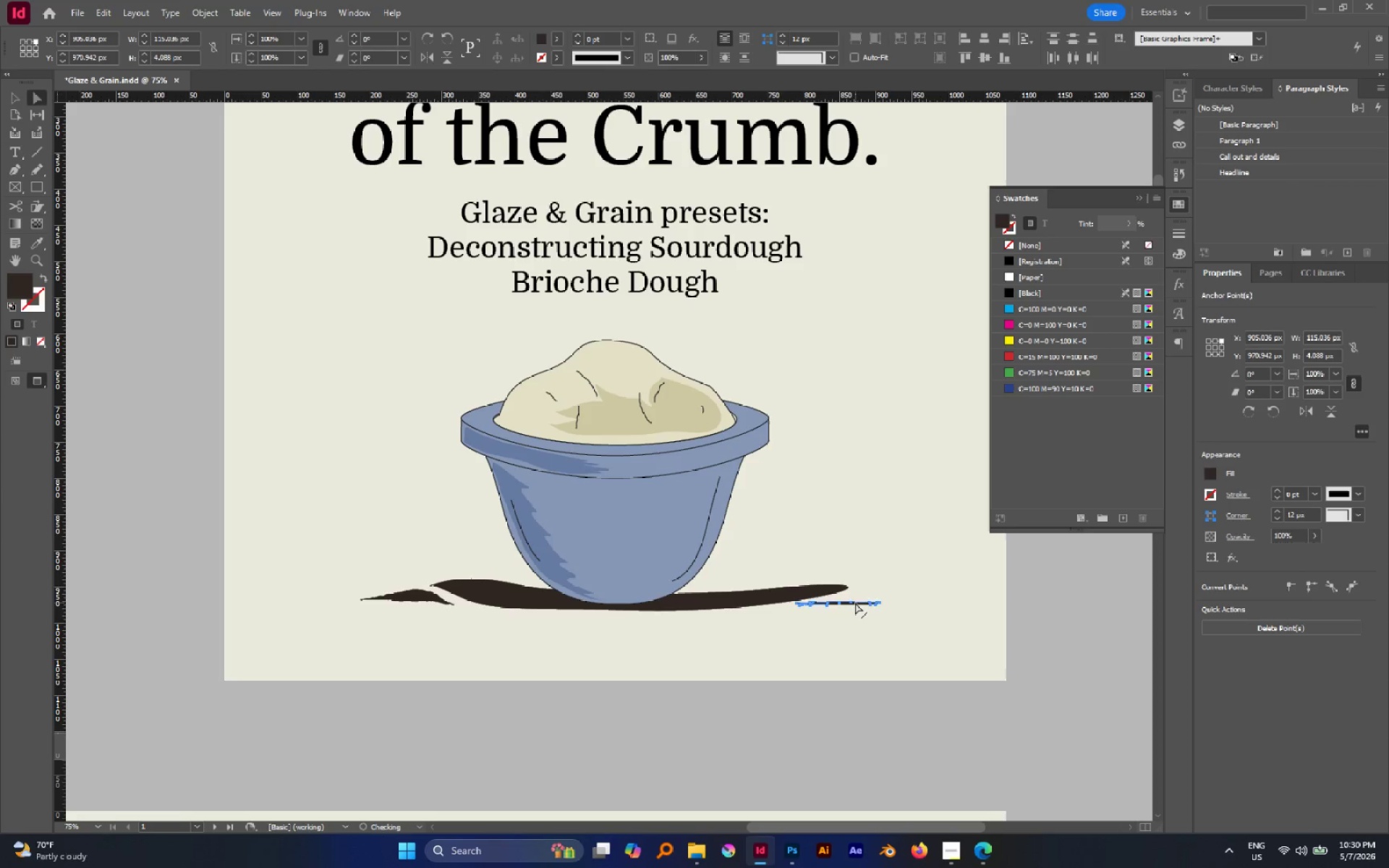 
key(Delete)
 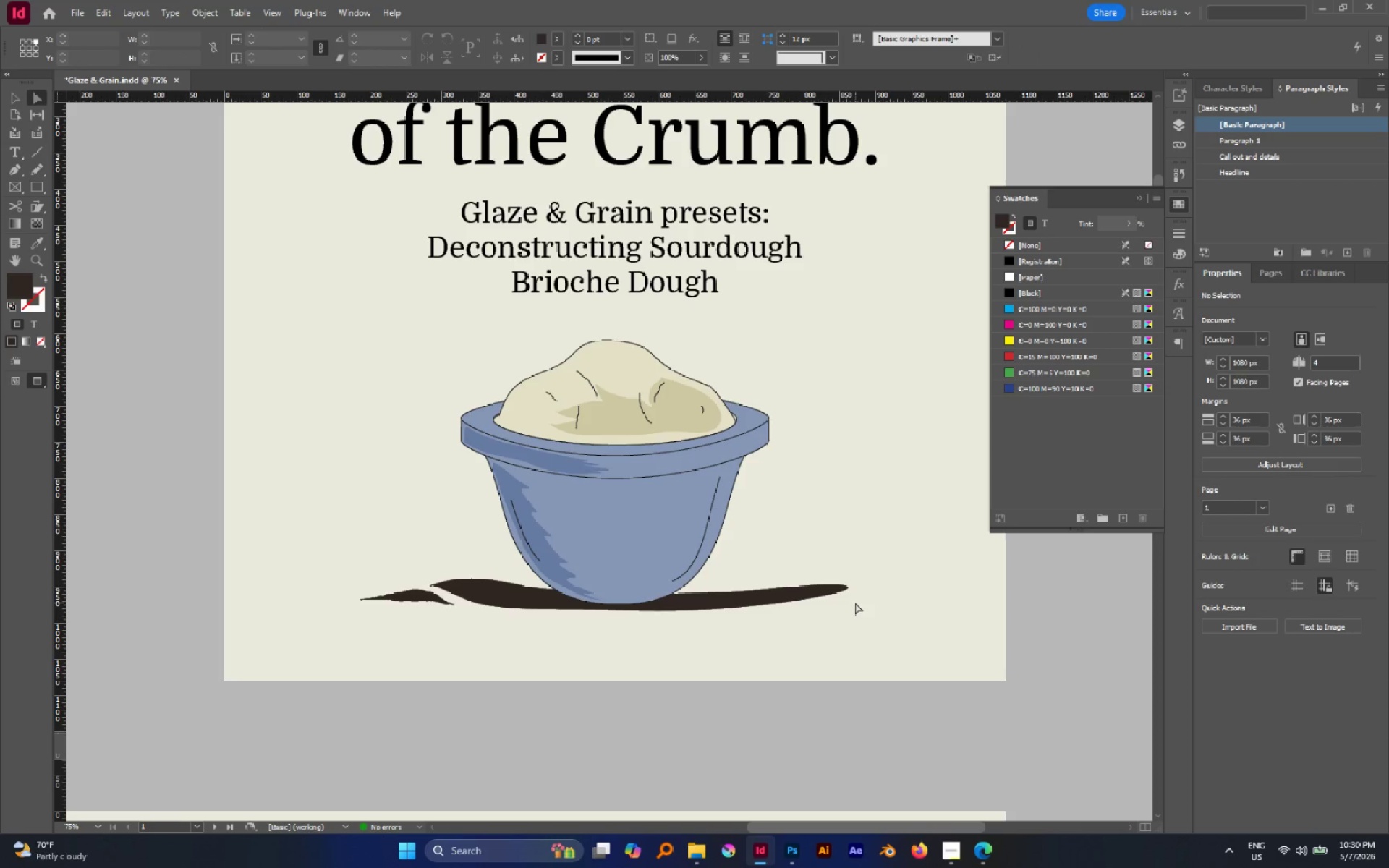 
key(N)
 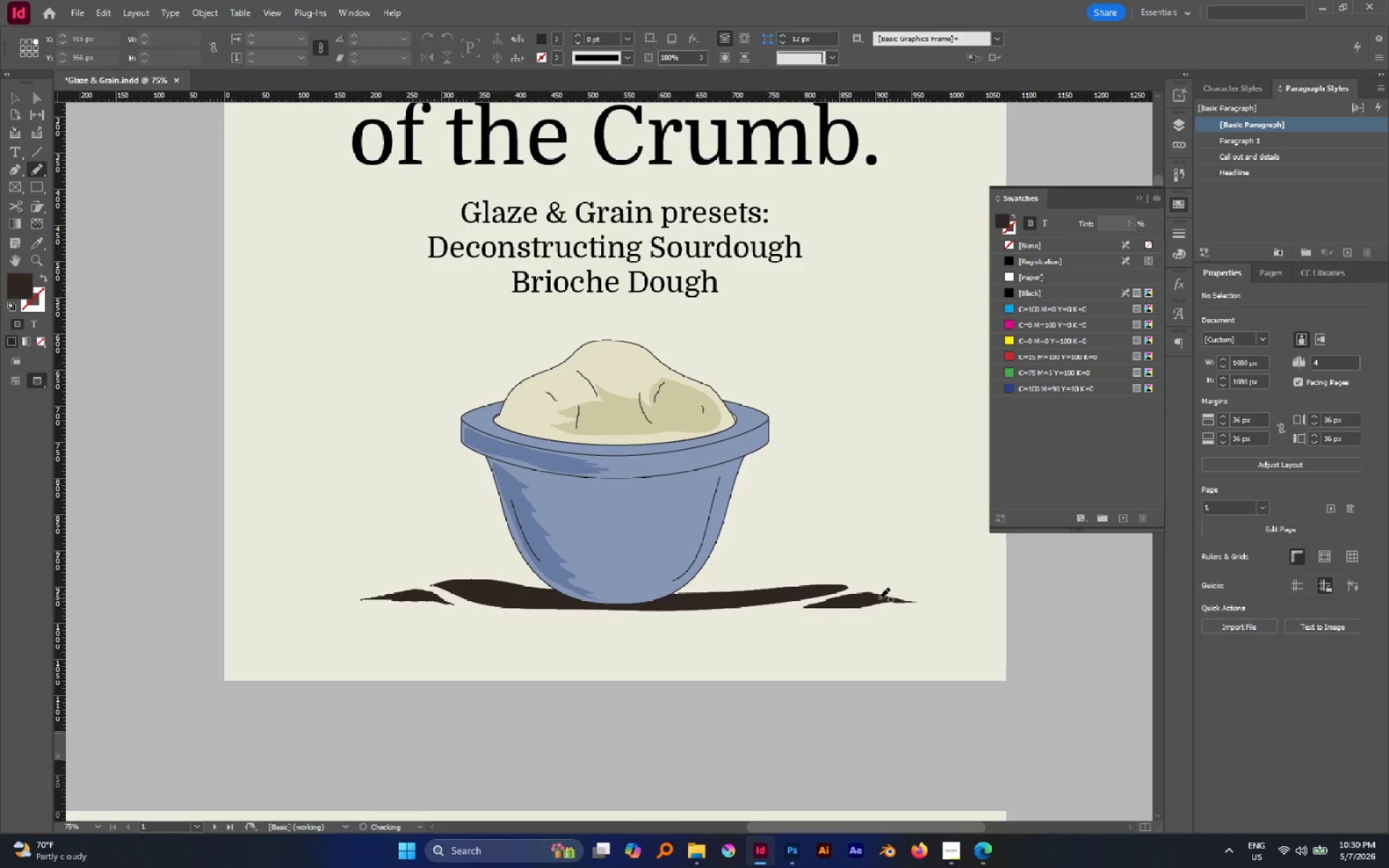 
key(Shift+W)
 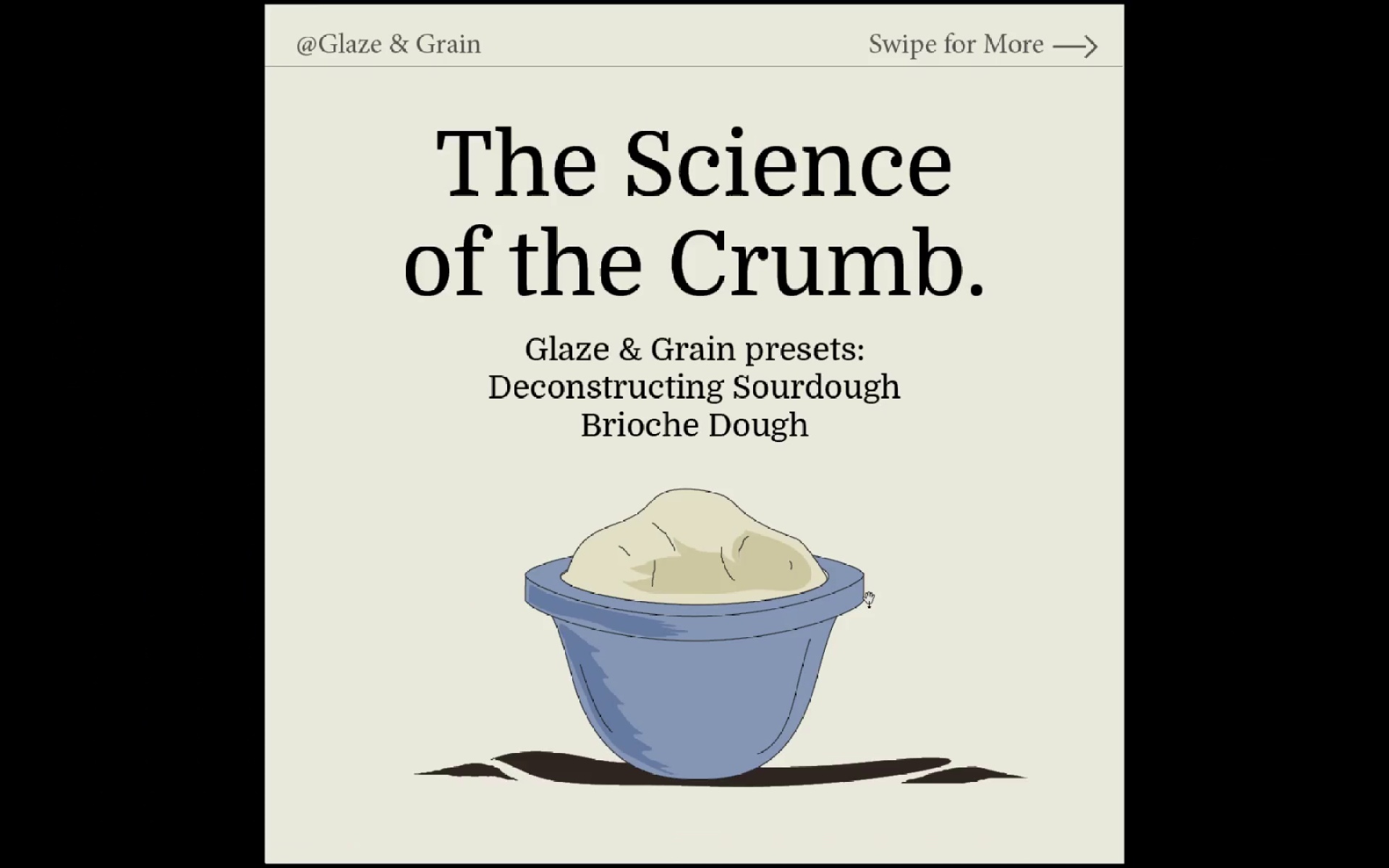 
key(ArrowLeft)
 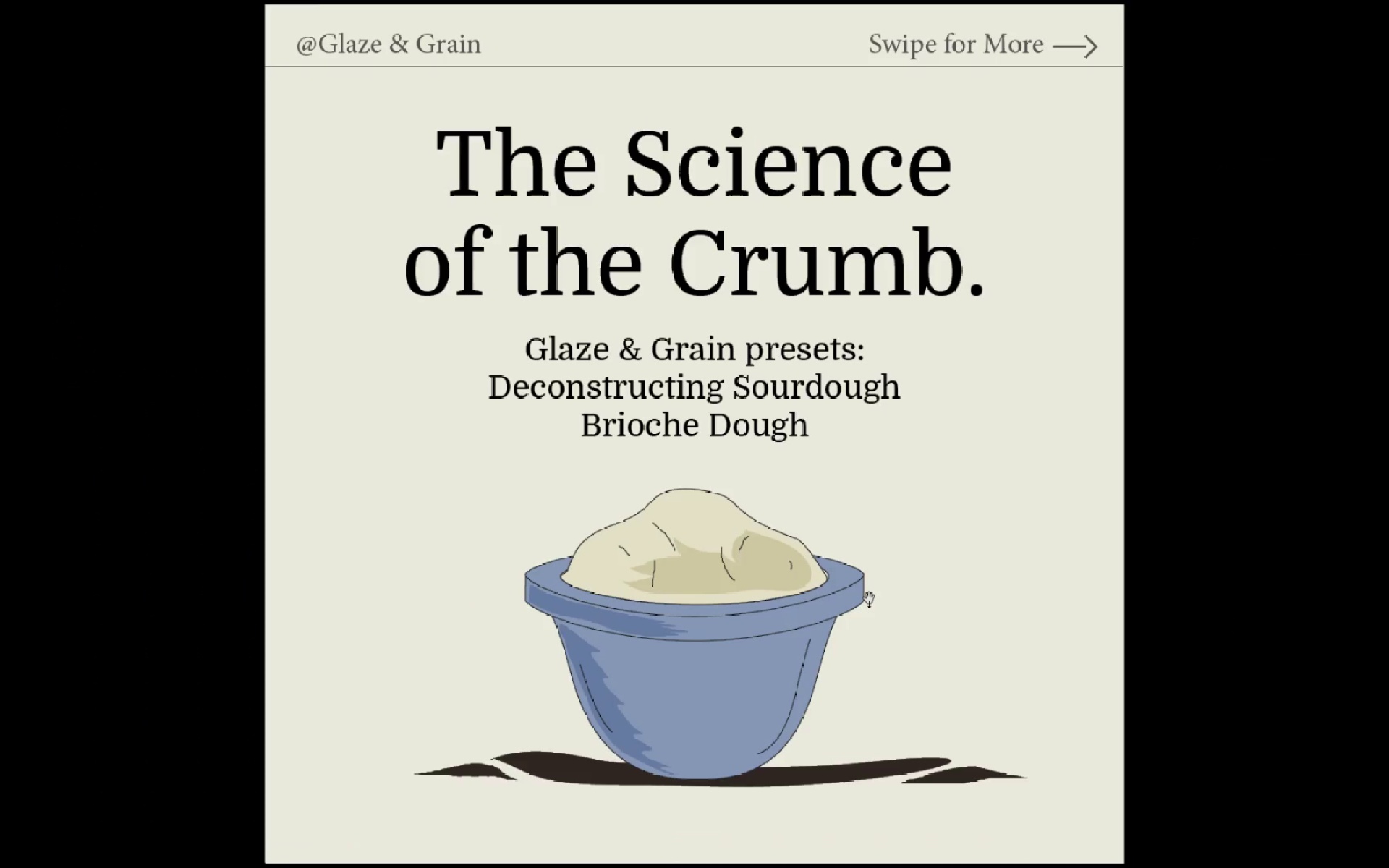 
key(ArrowRight)
 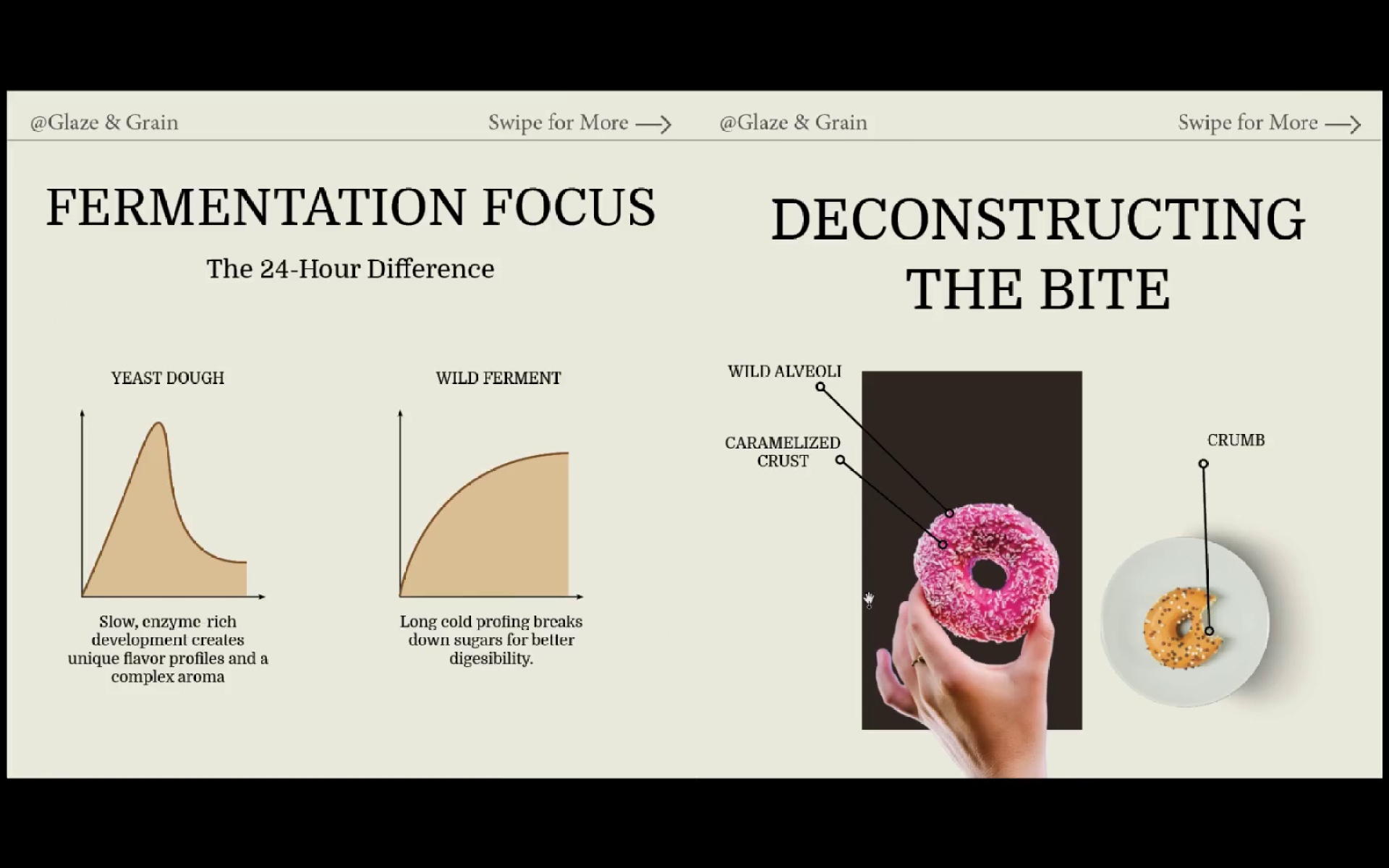 
key(ArrowLeft)
 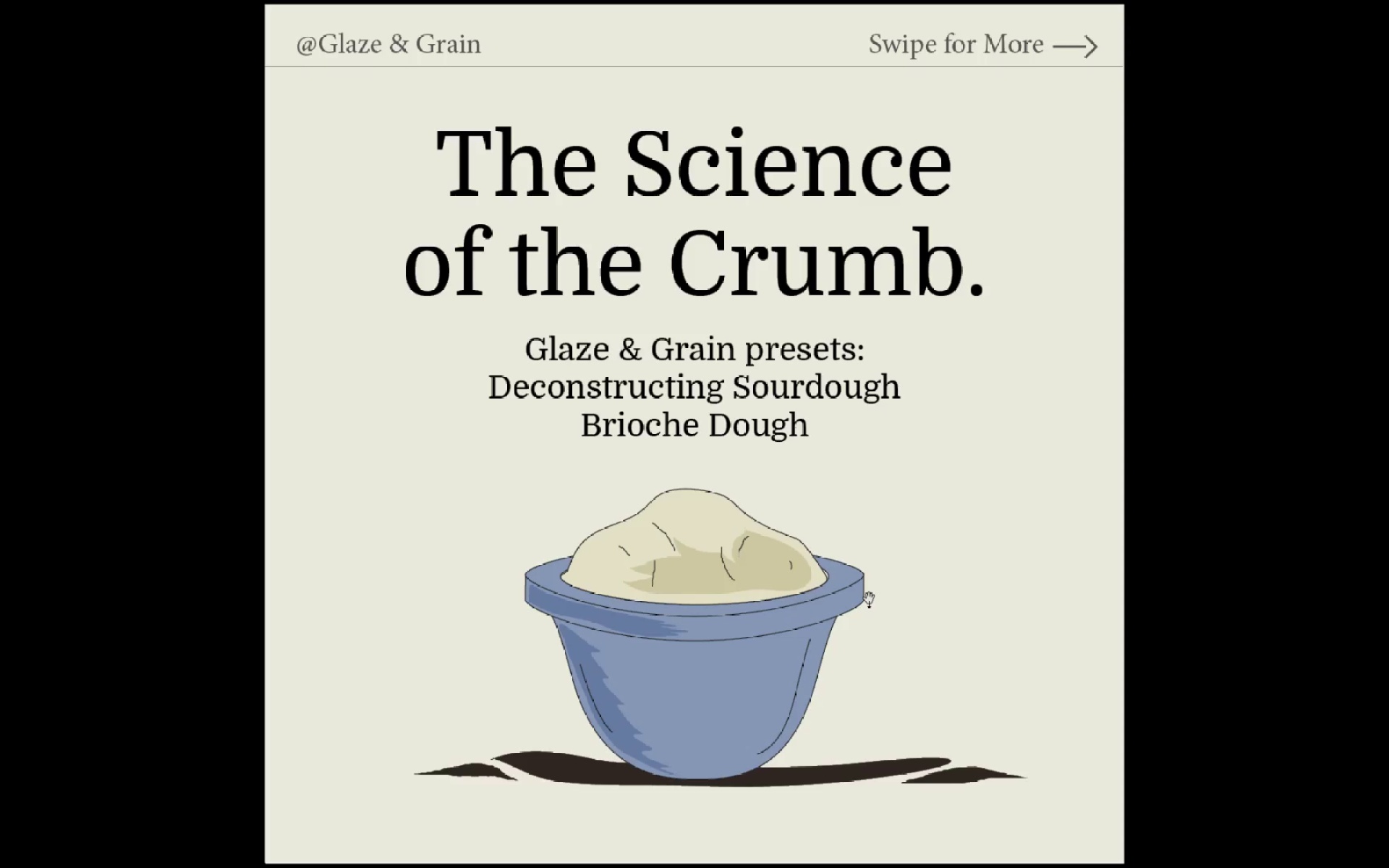 
key(ArrowRight)